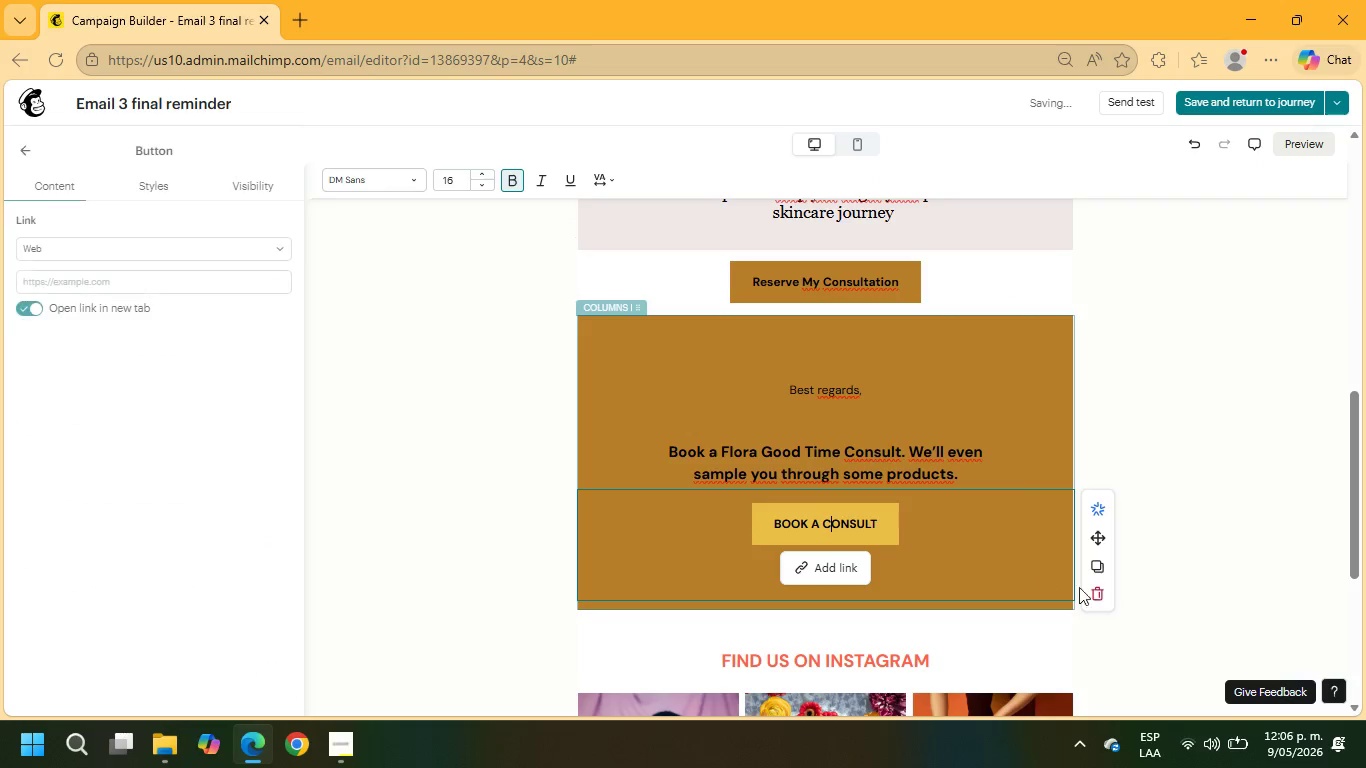 
left_click([1099, 589])
 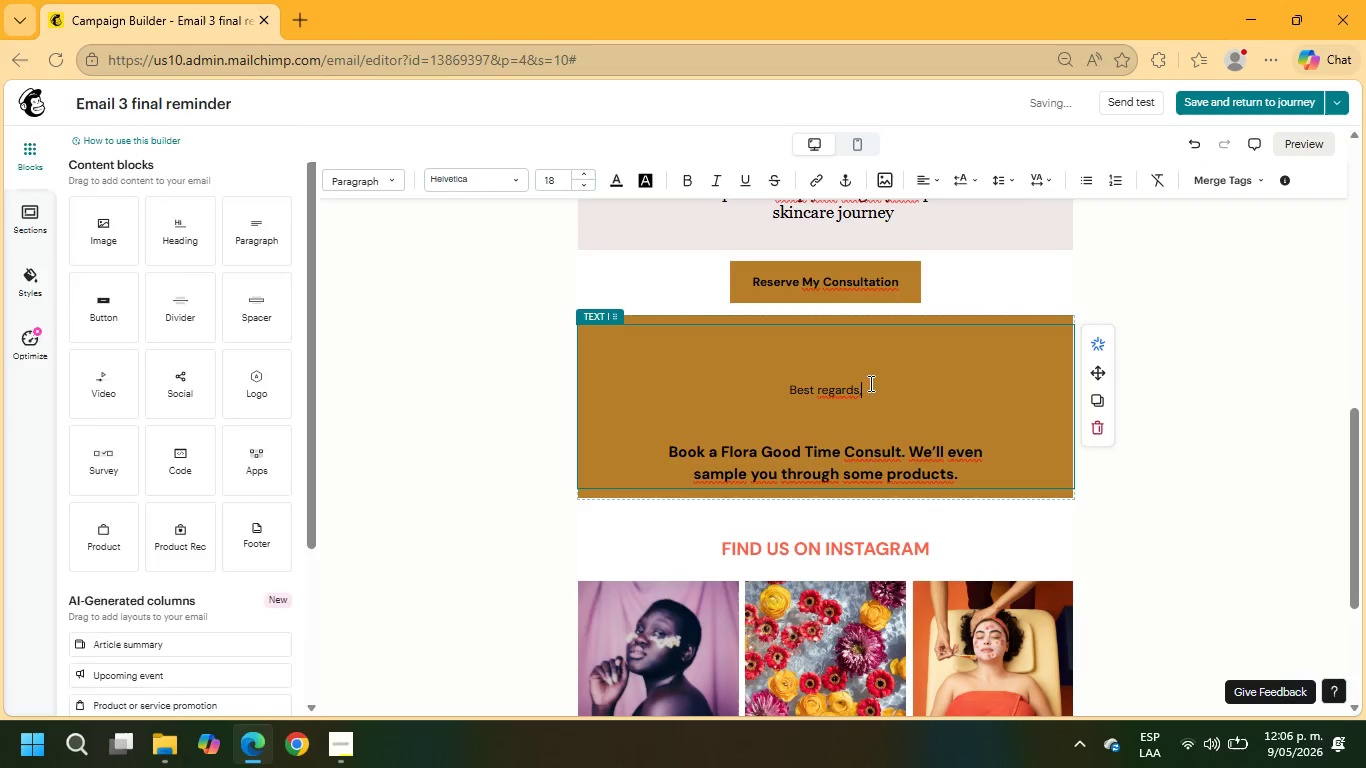 
key(Enter)
 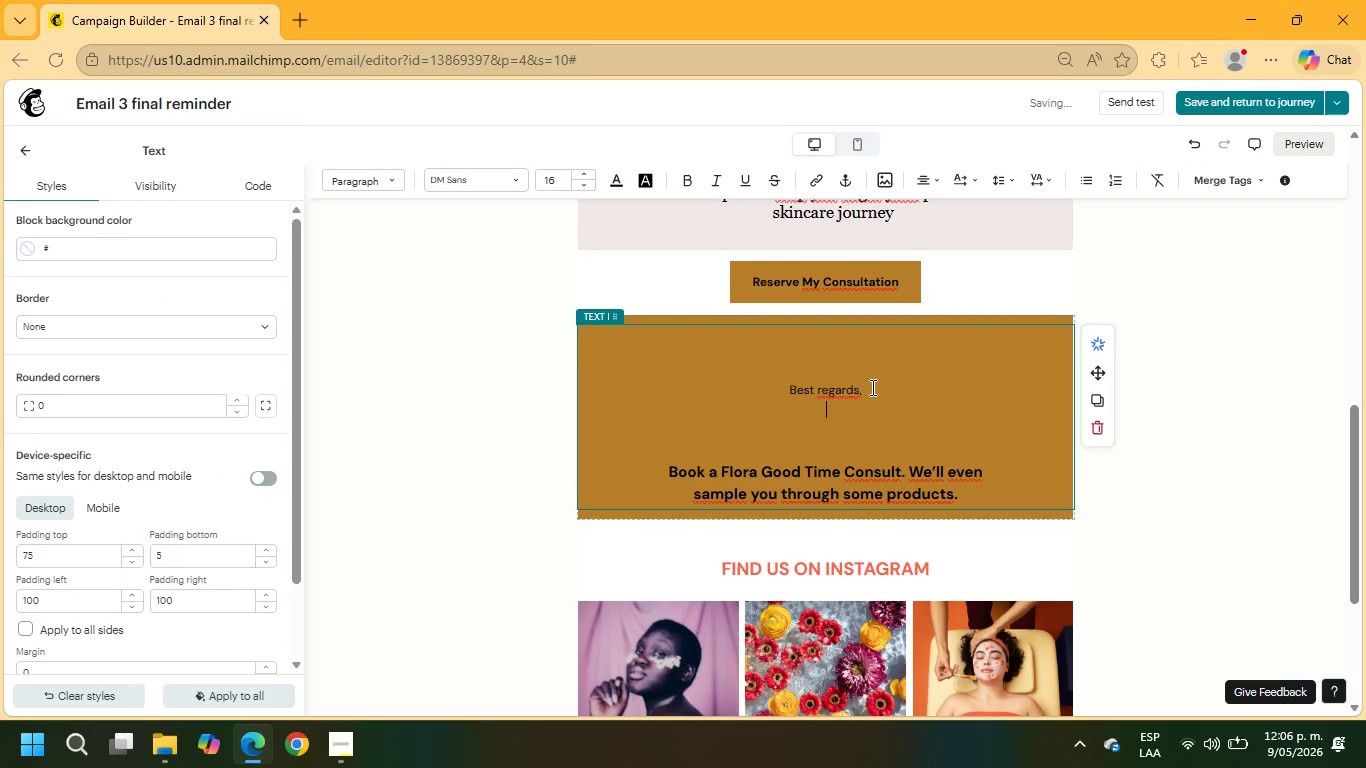 
key(Enter)
 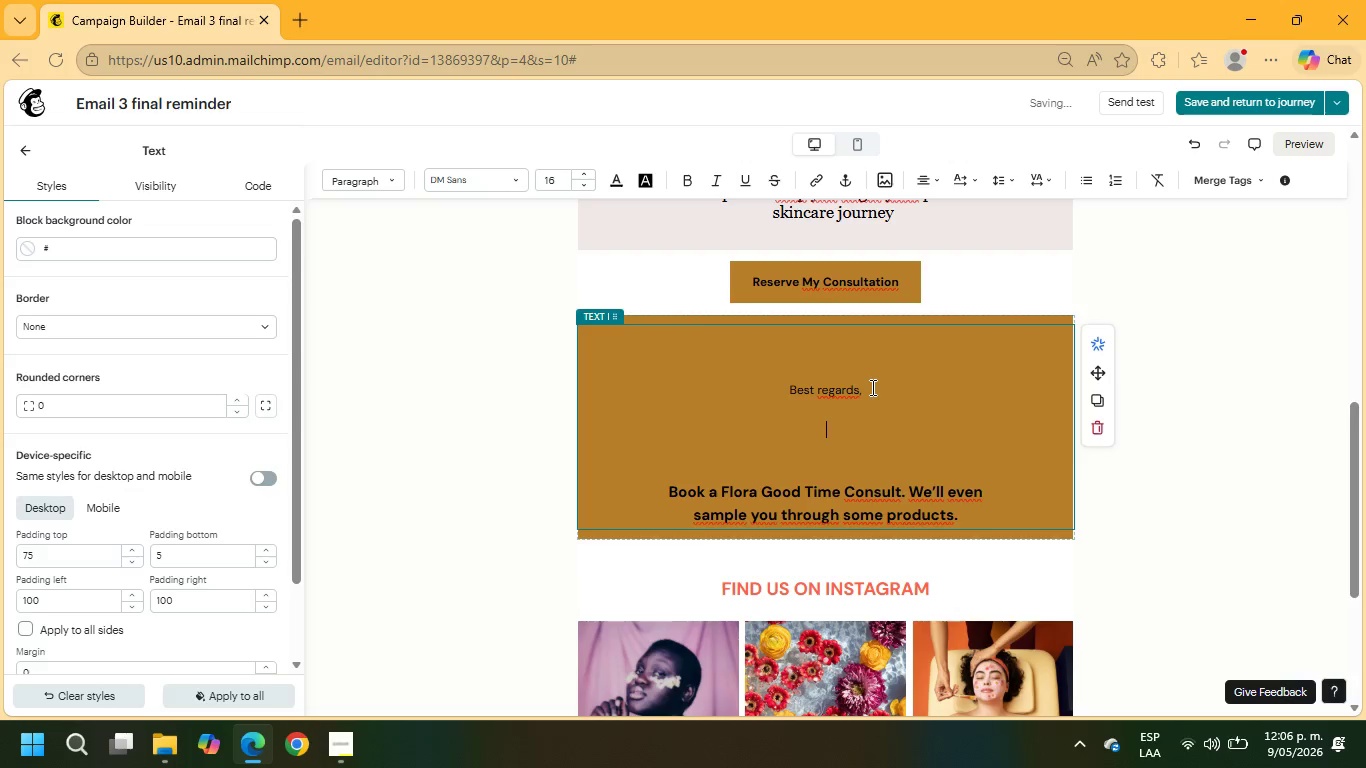 
type(Radin)
key(Backspace)
type(ant Layer Medical Spa)
 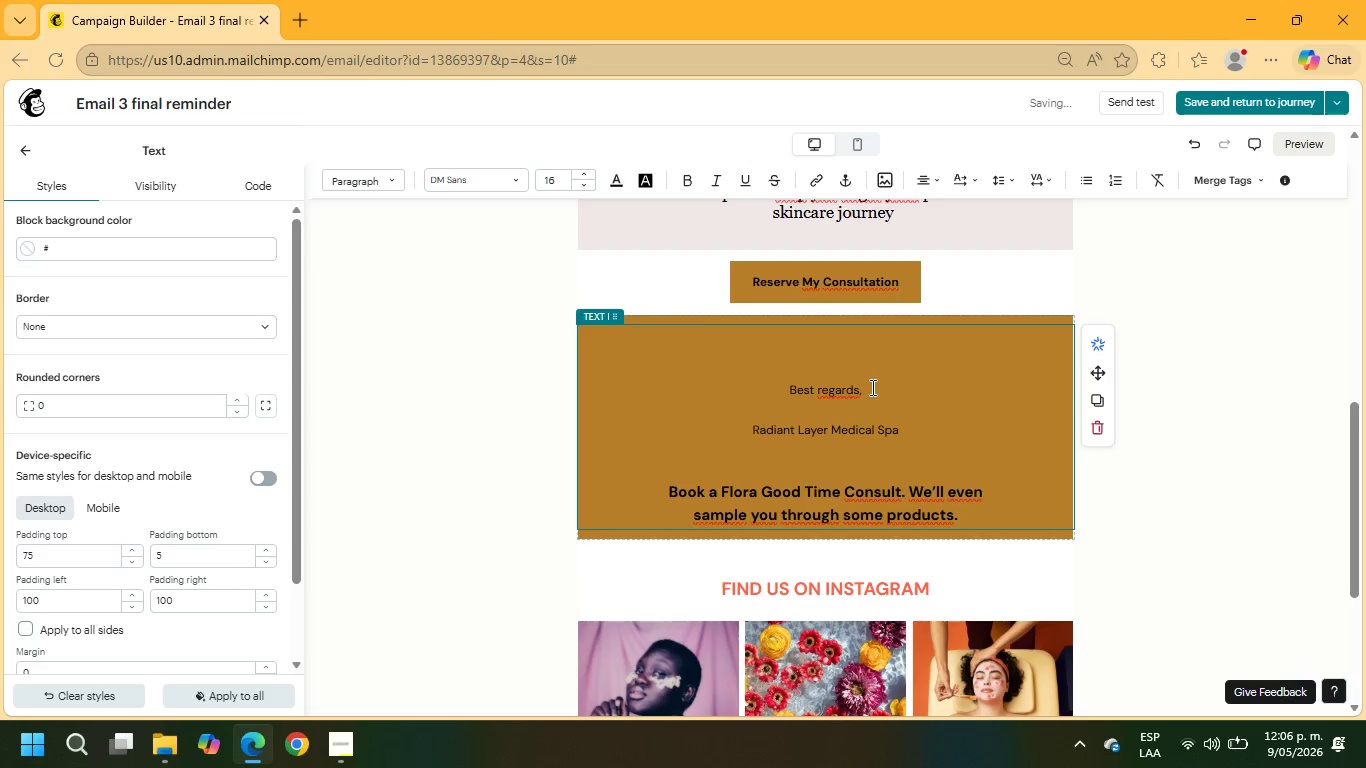 
left_click_drag(start_coordinate=[938, 449], to_coordinate=[769, 385])
 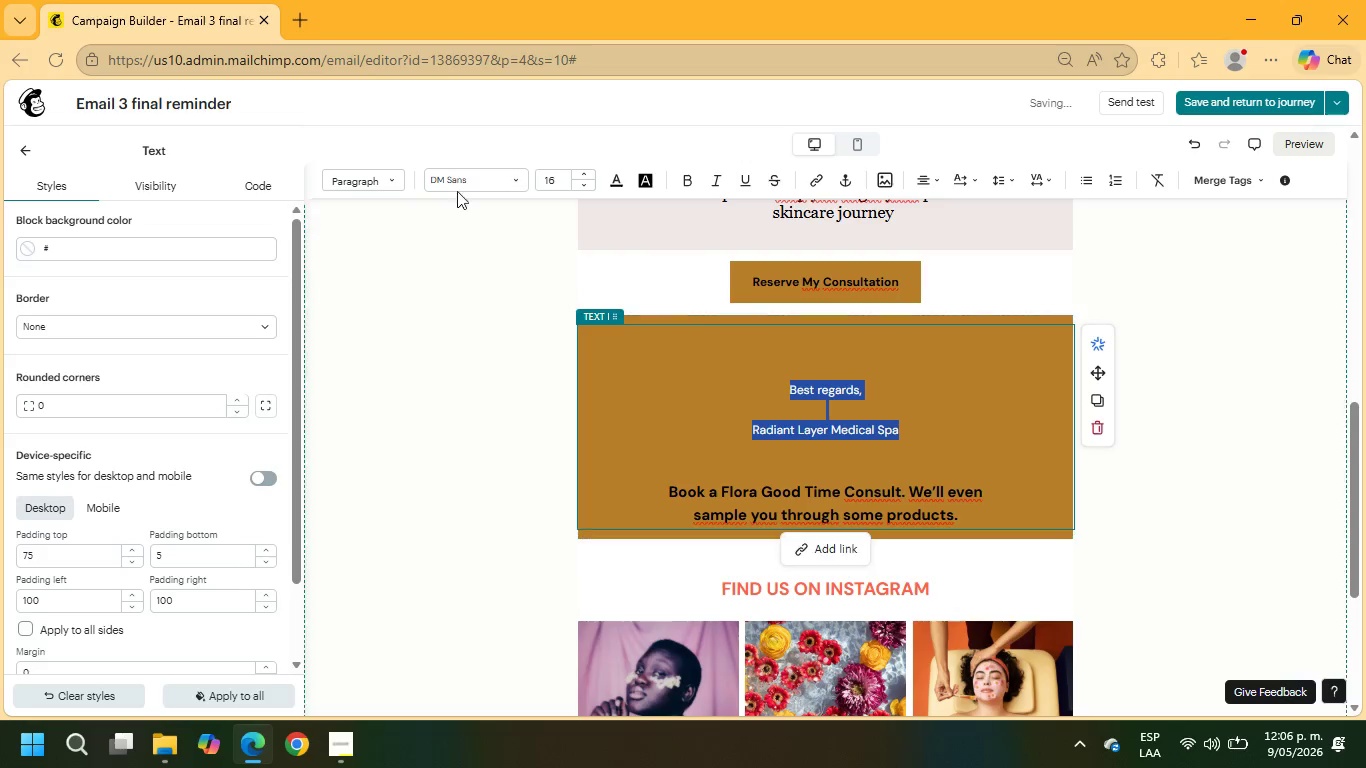 
left_click([457, 185])
 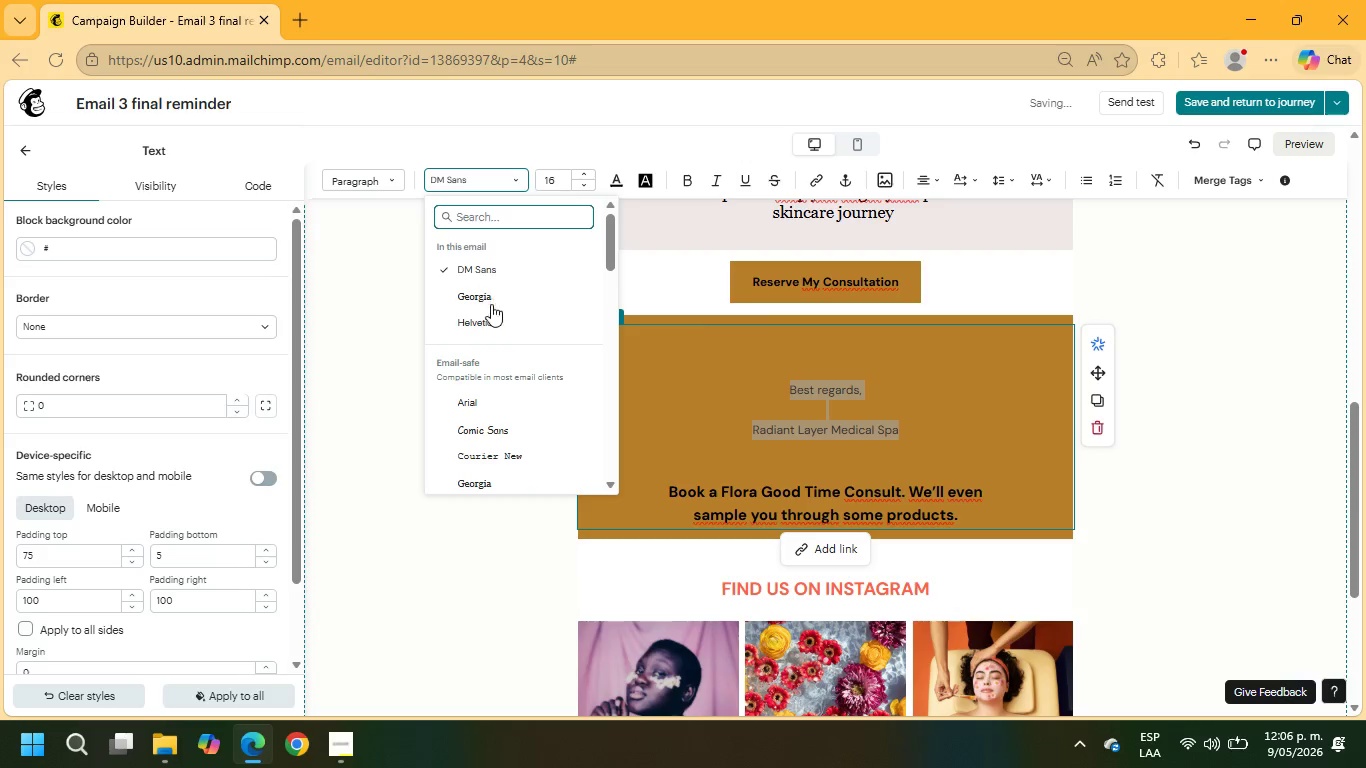 
left_click([493, 300])
 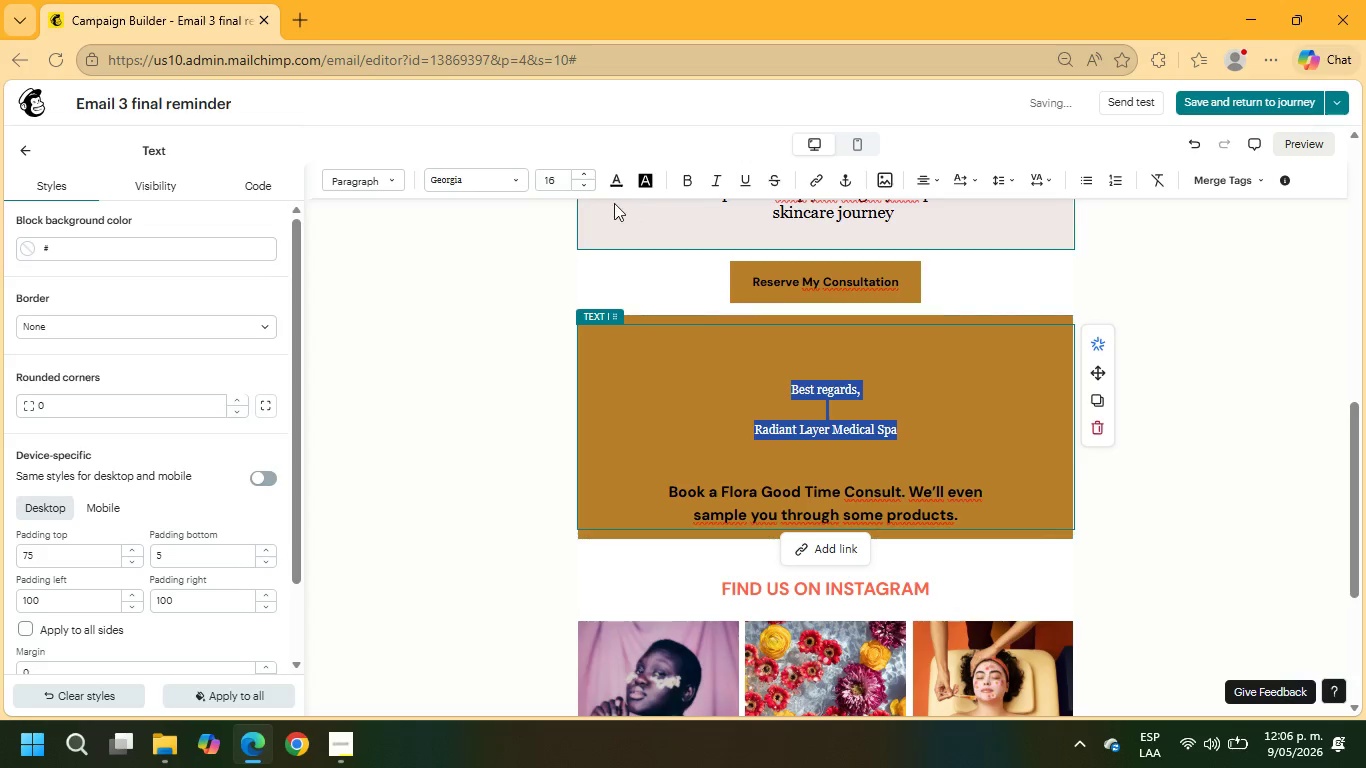 
left_click([680, 177])
 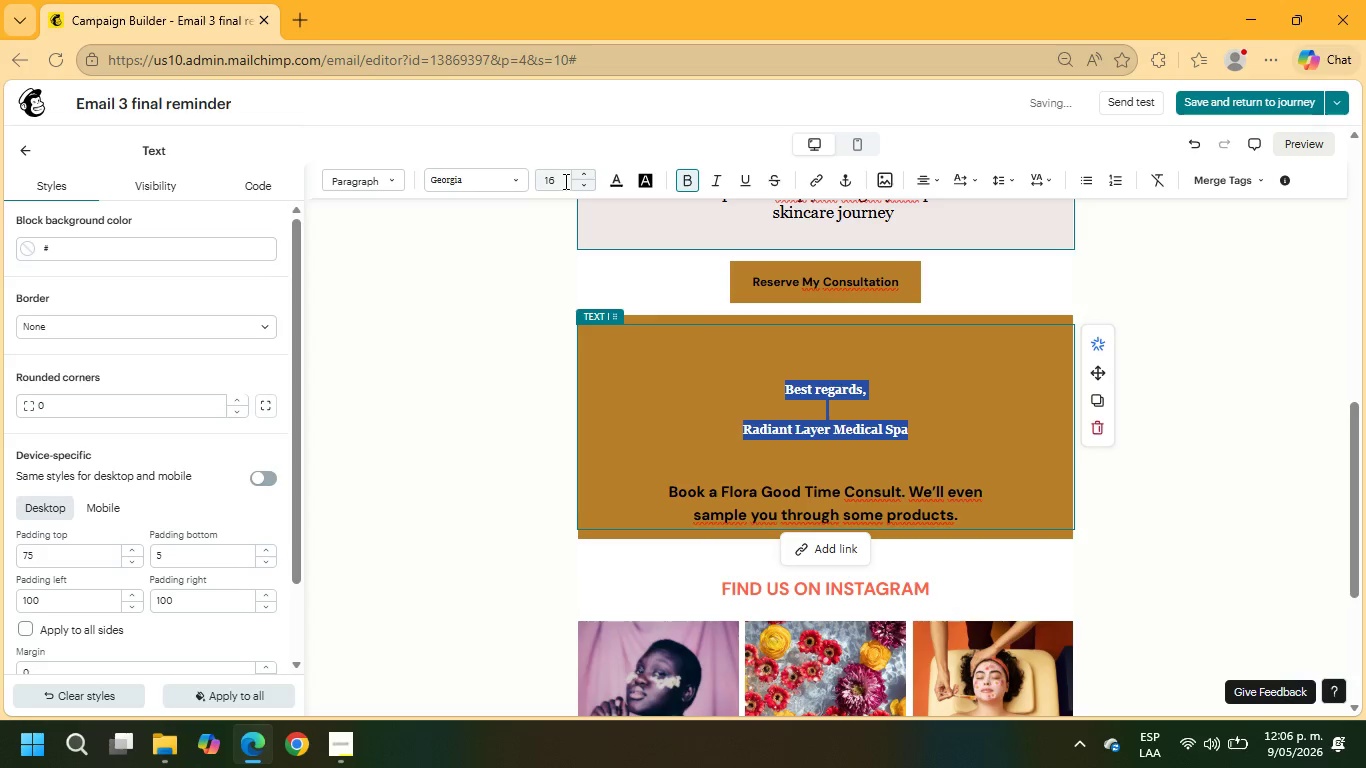 
left_click_drag(start_coordinate=[564, 181], to_coordinate=[525, 181])
 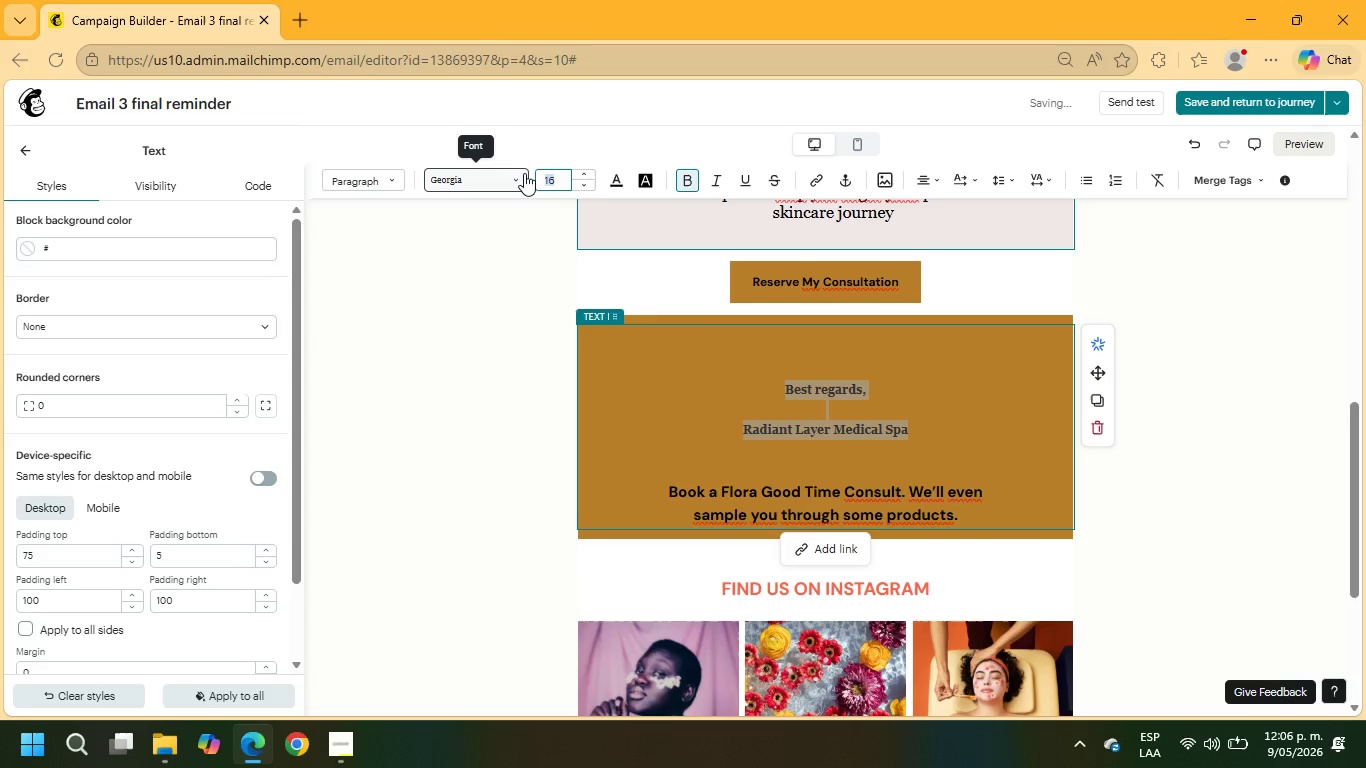 
key(Numpad2)
 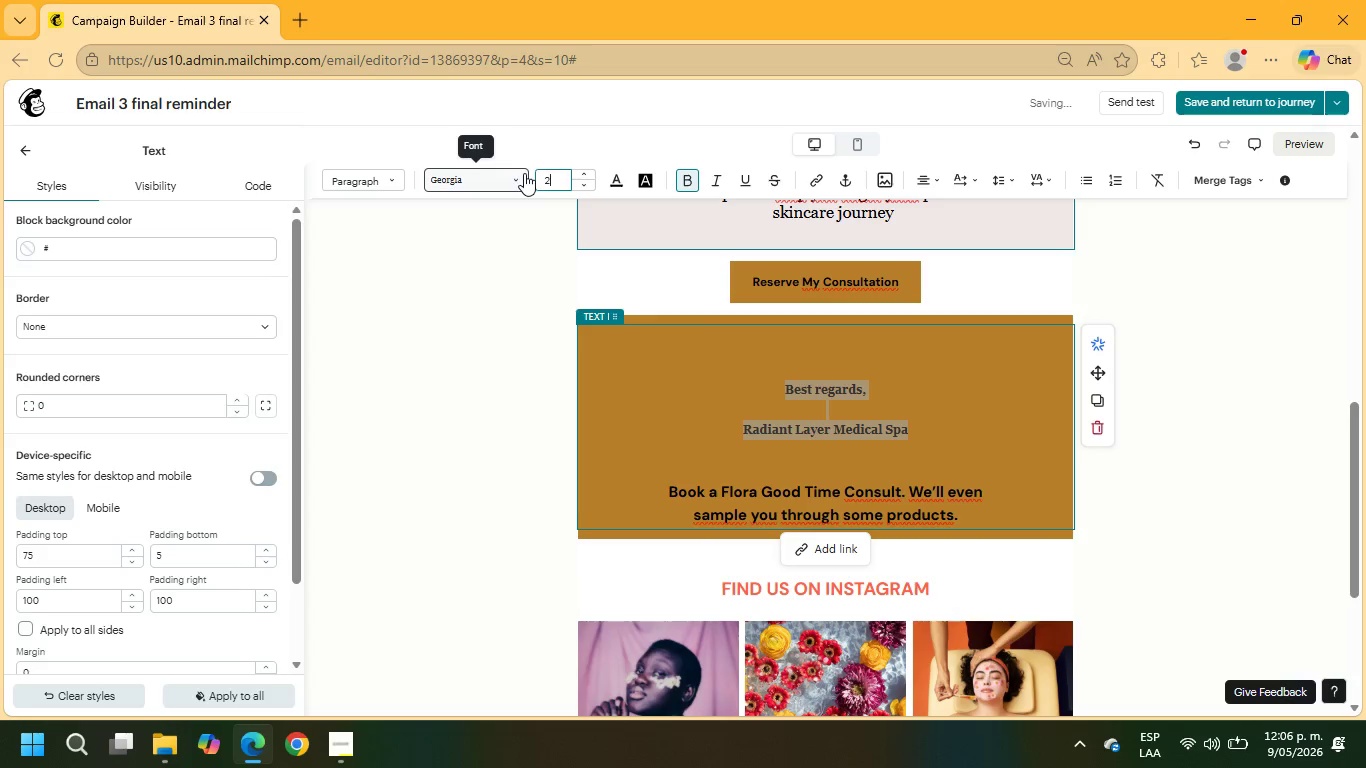 
key(Numpad0)
 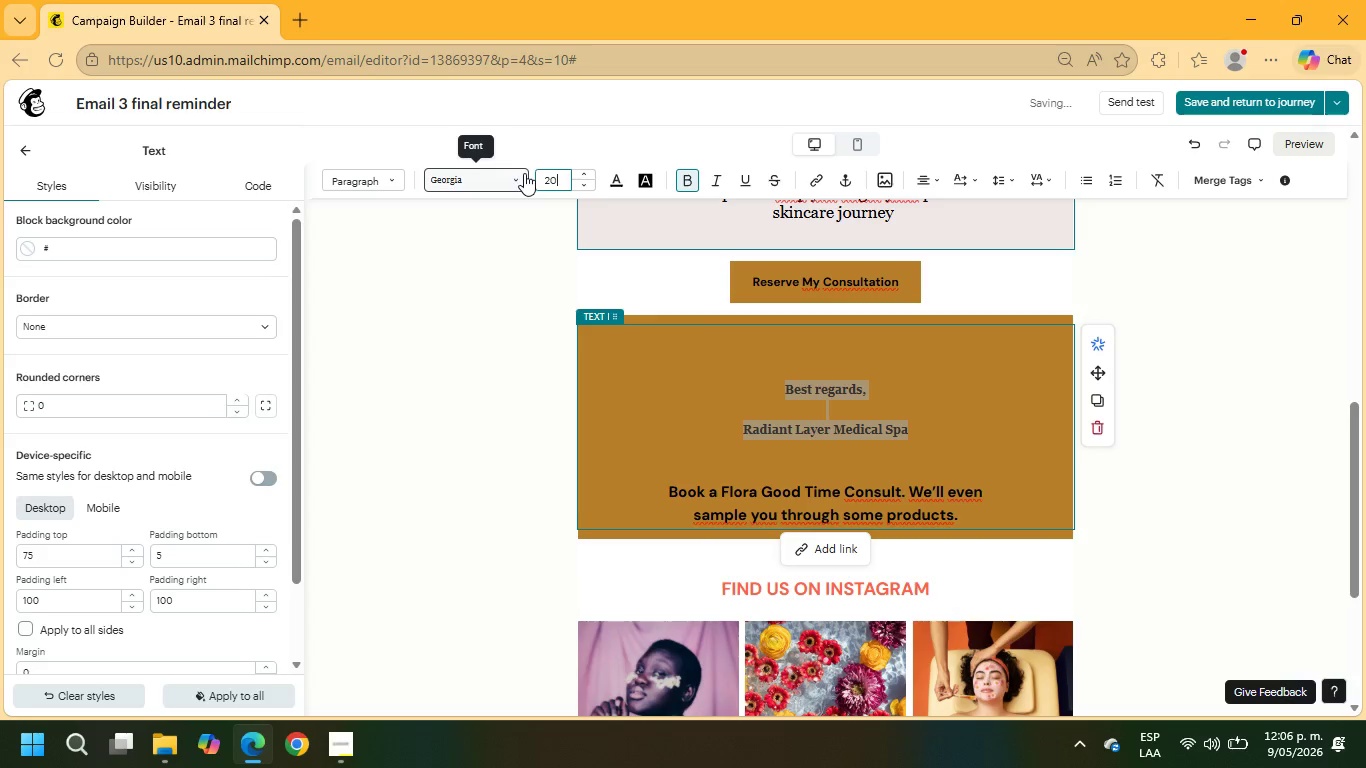 
key(NumpadEnter)
 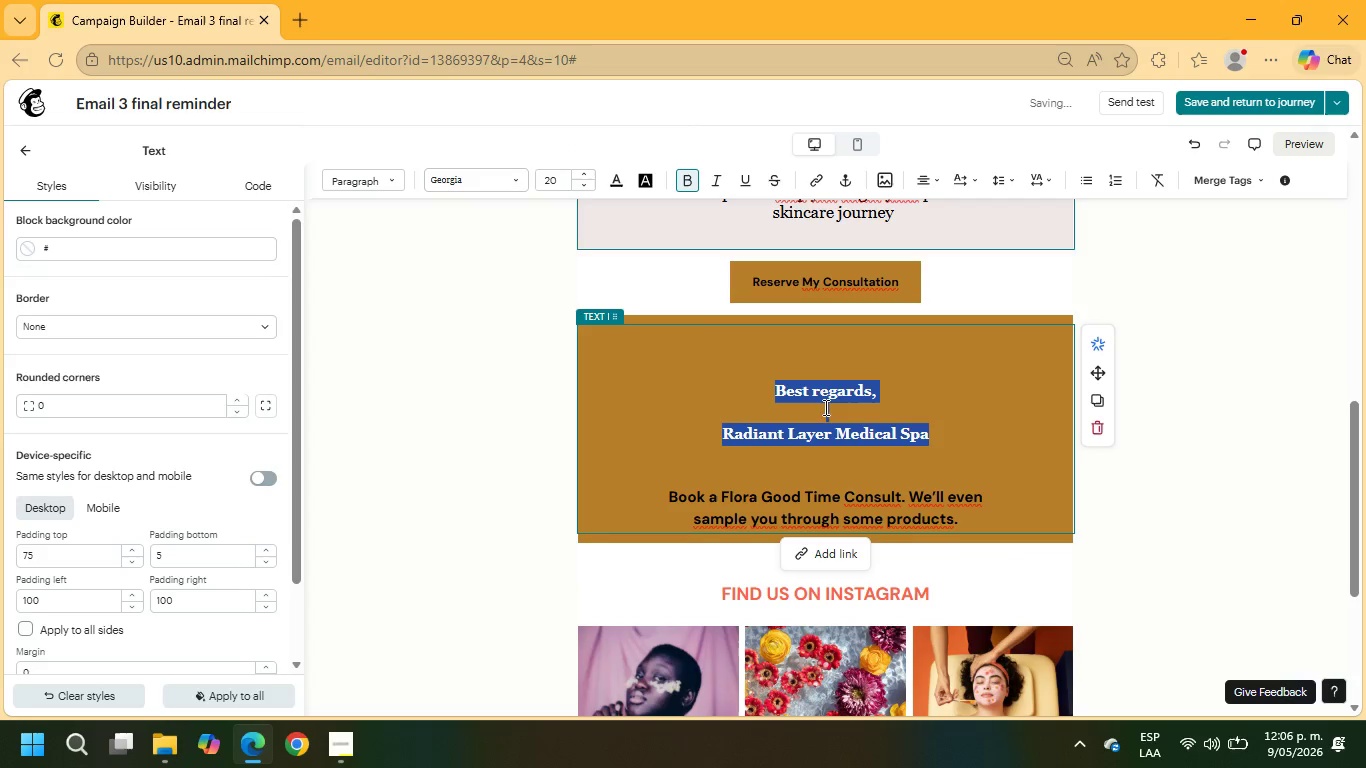 
left_click([827, 367])
 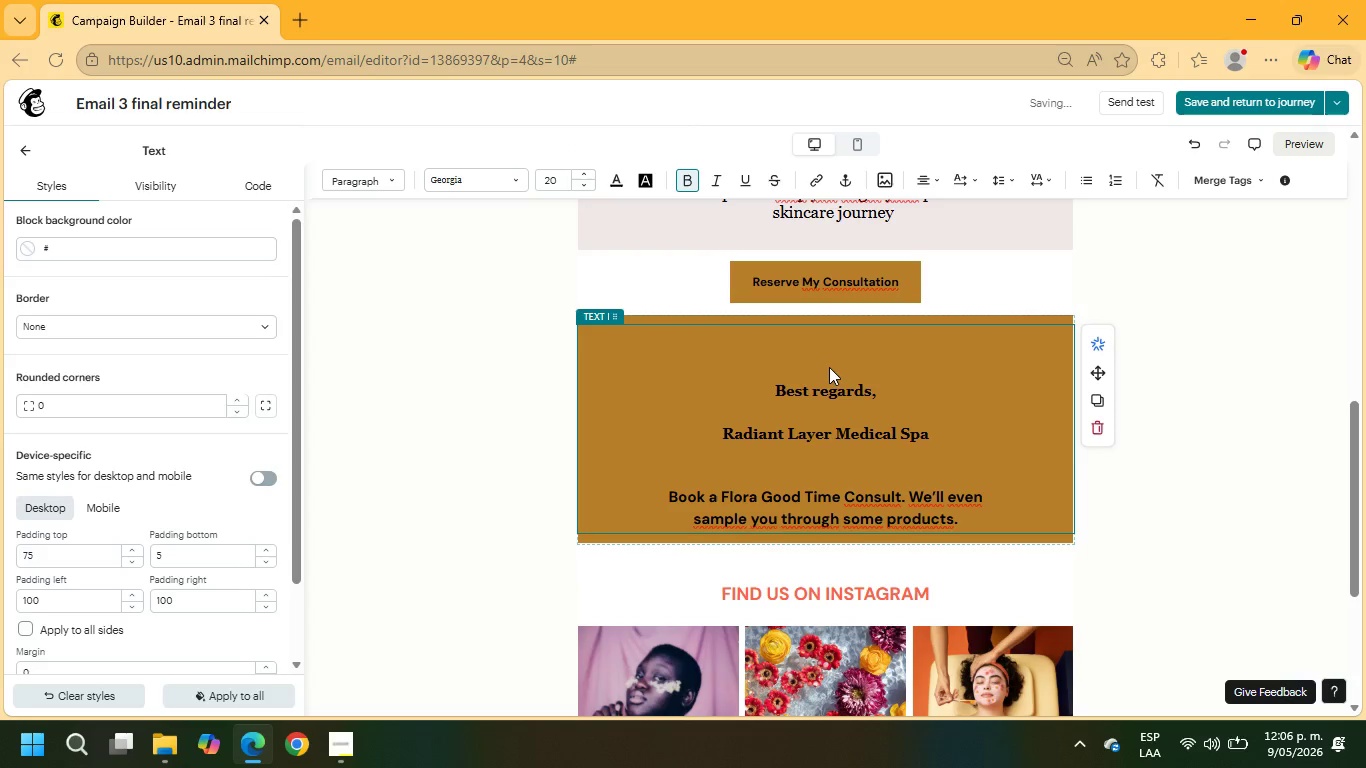 
left_click([829, 367])
 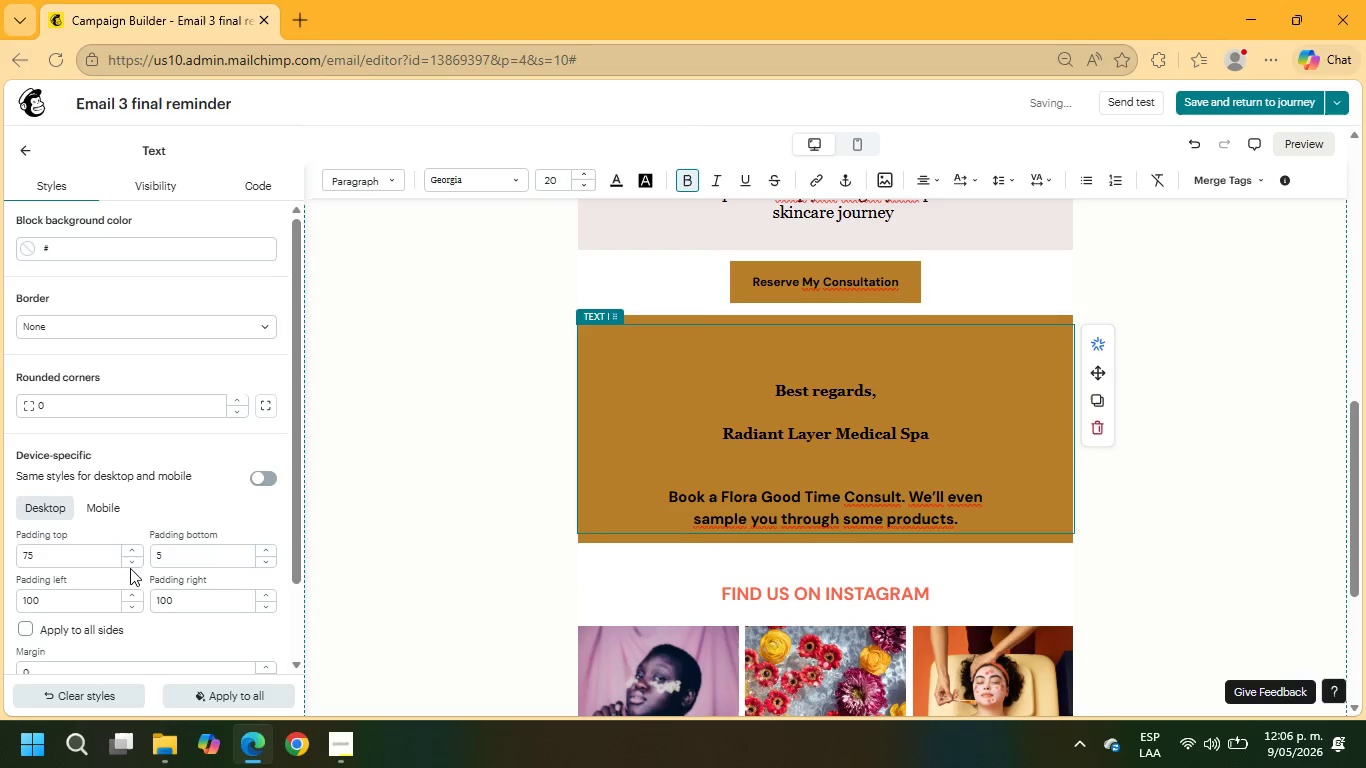 
left_click_drag(start_coordinate=[104, 560], to_coordinate=[14, 556])
 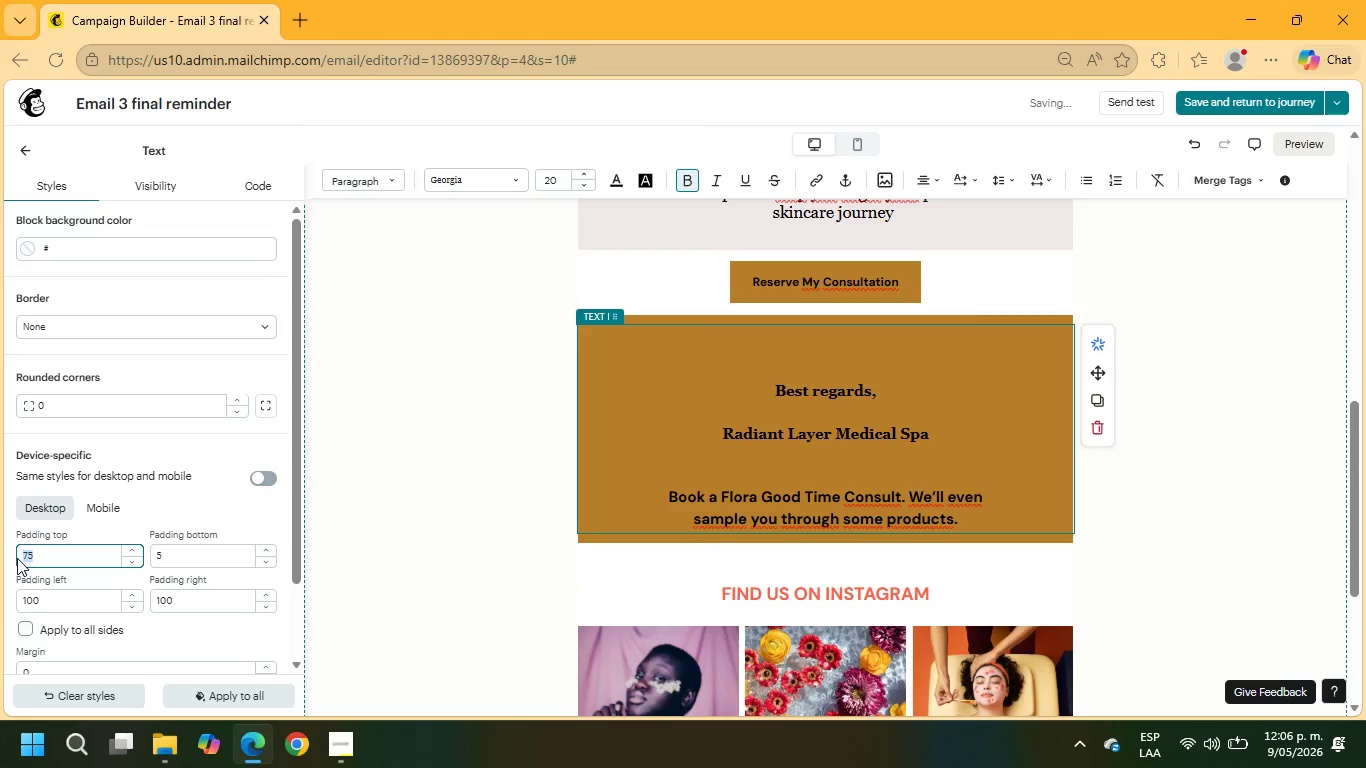 
key(Numpad2)
 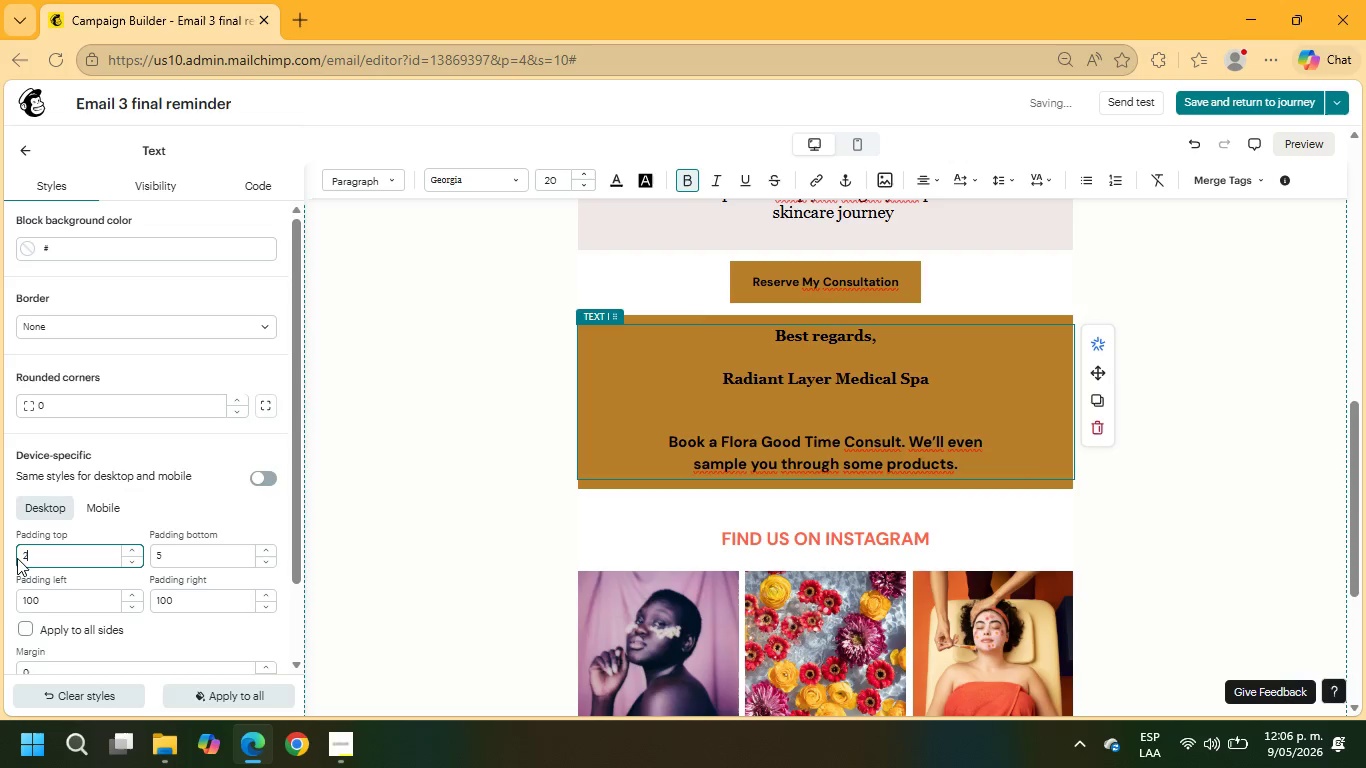 
key(Numpad0)
 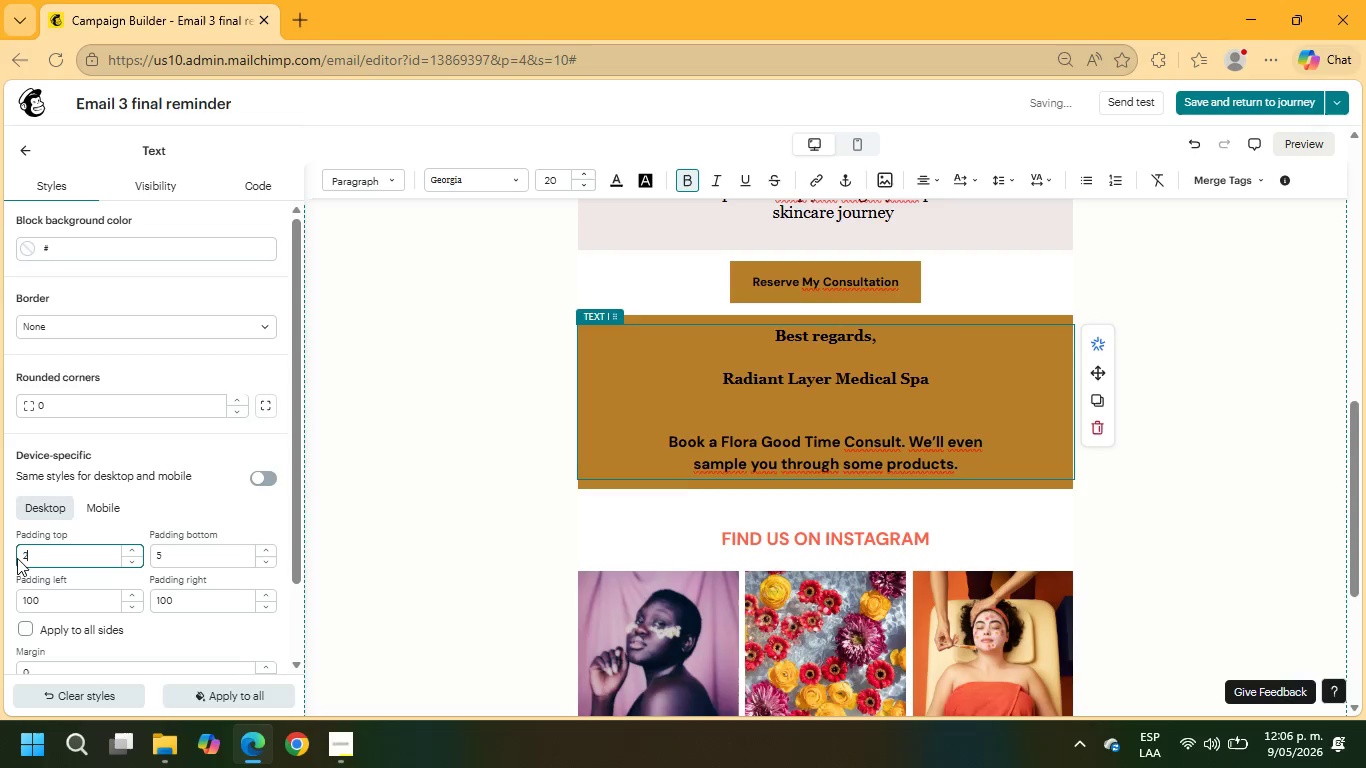 
key(NumpadEnter)
 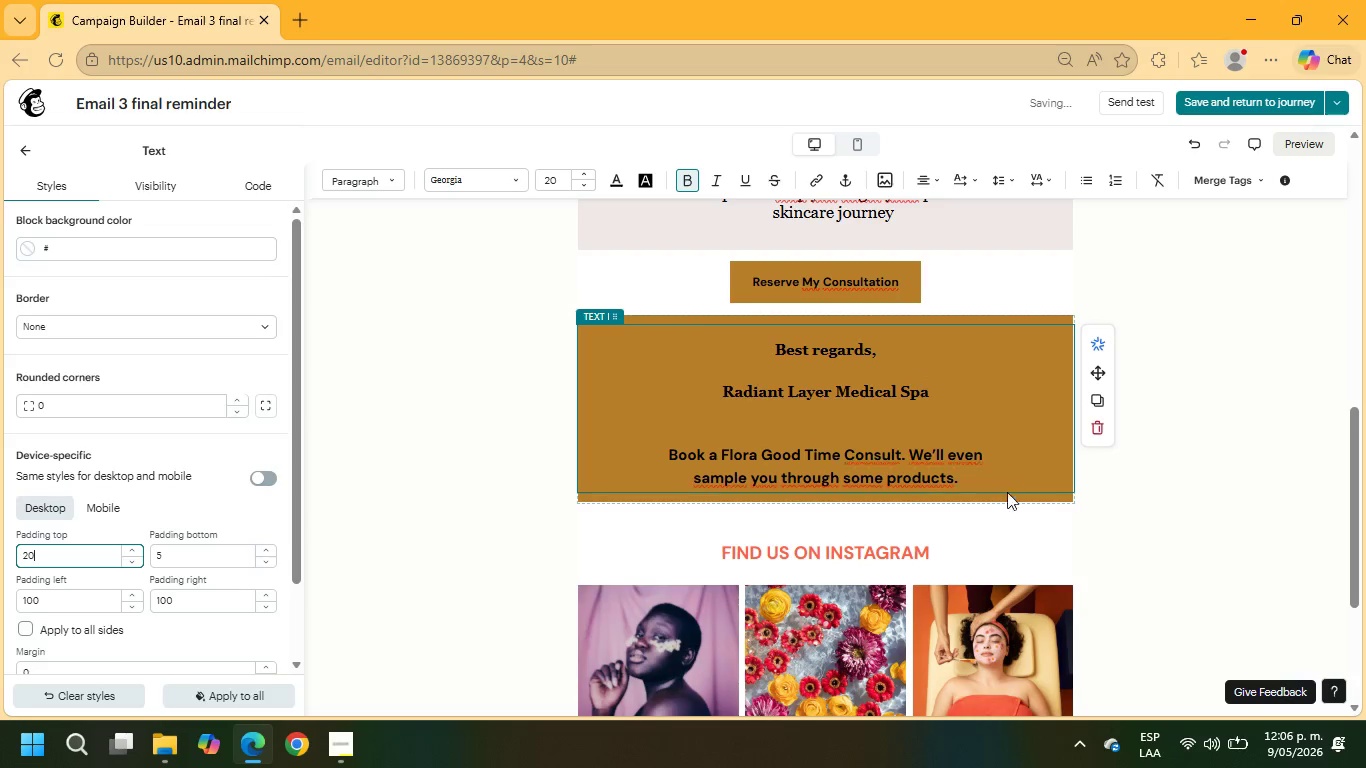 
left_click_drag(start_coordinate=[957, 478], to_coordinate=[733, 418])
 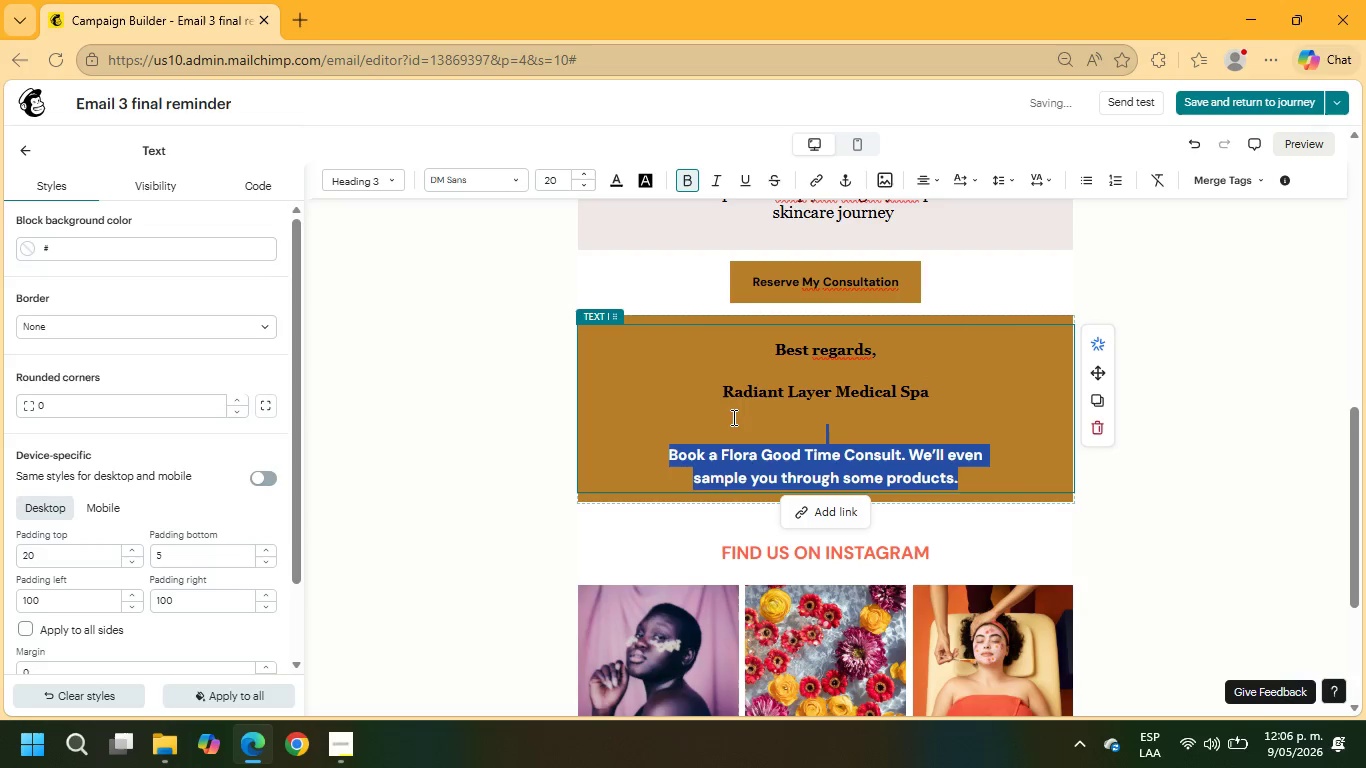 
key(Delete)
 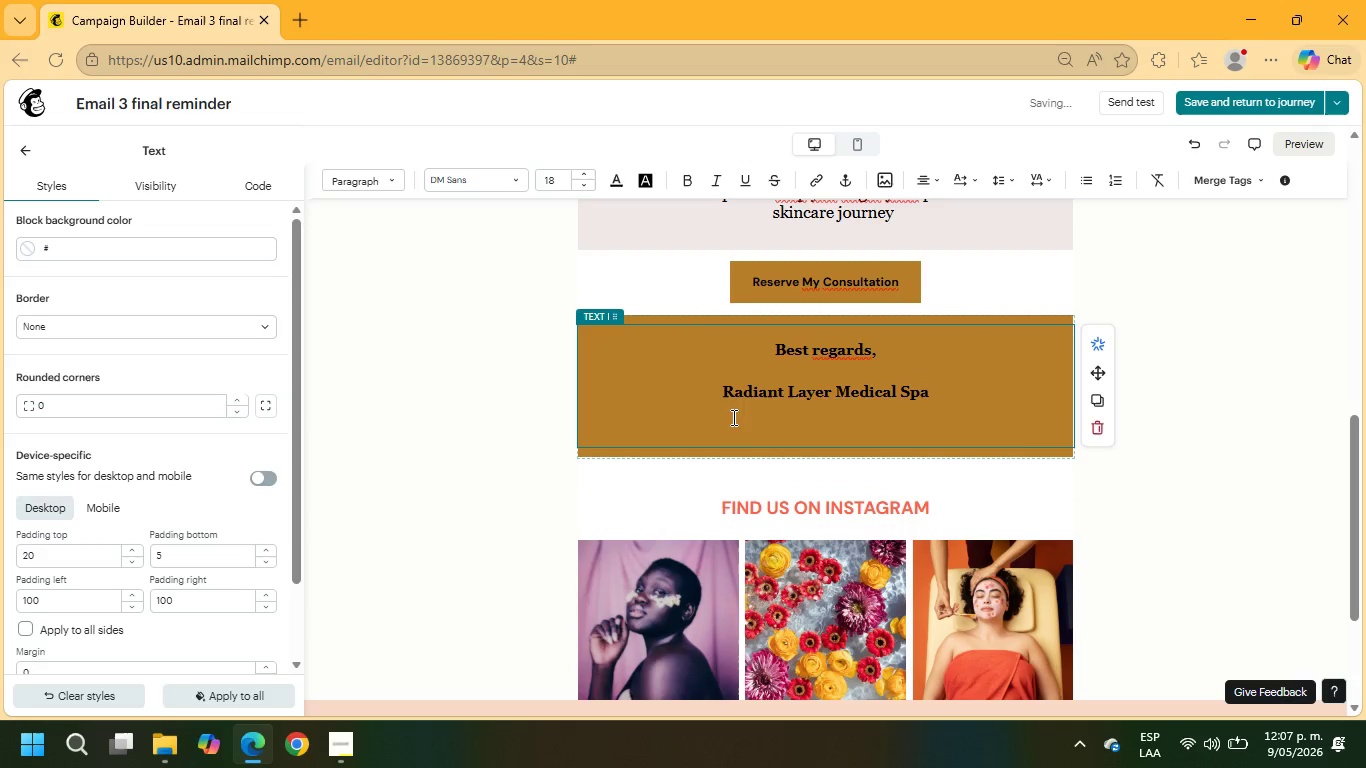 
key(Backspace)
 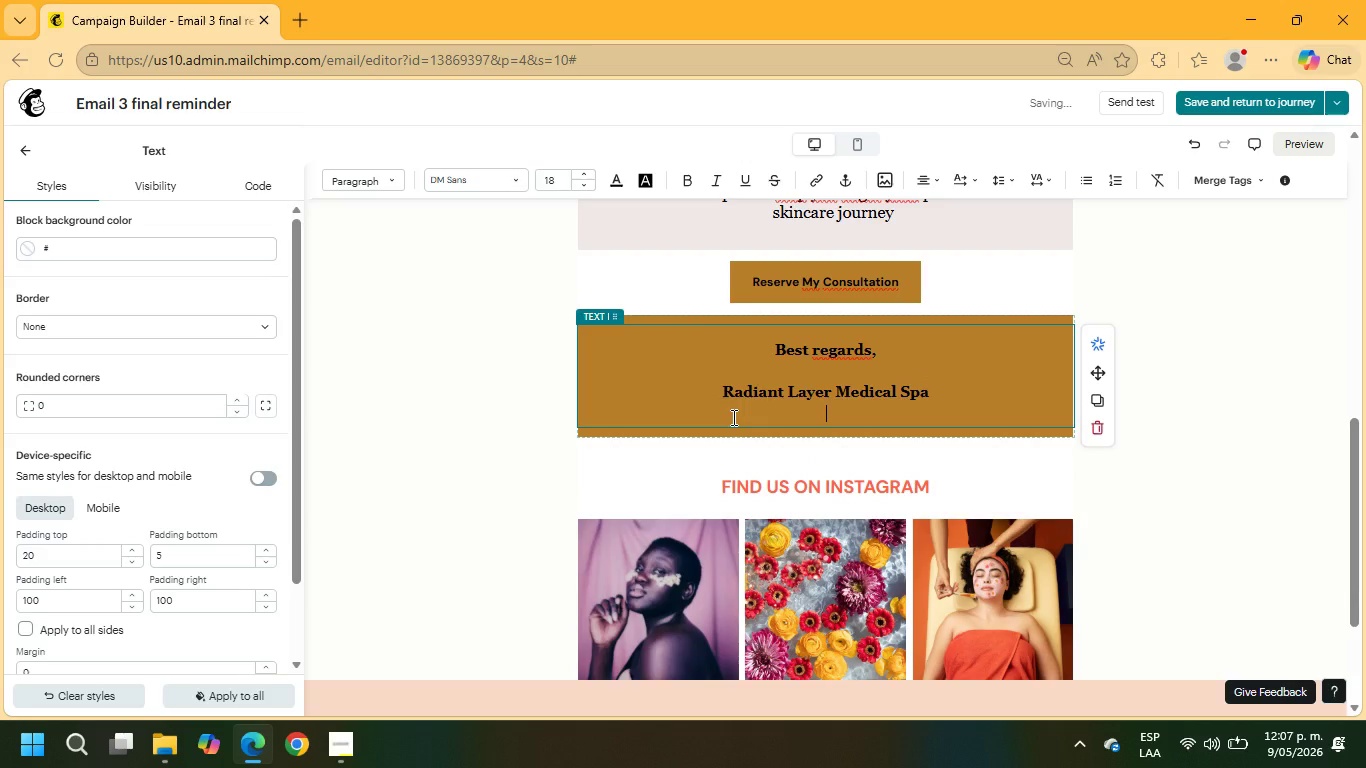 
key(Backspace)
 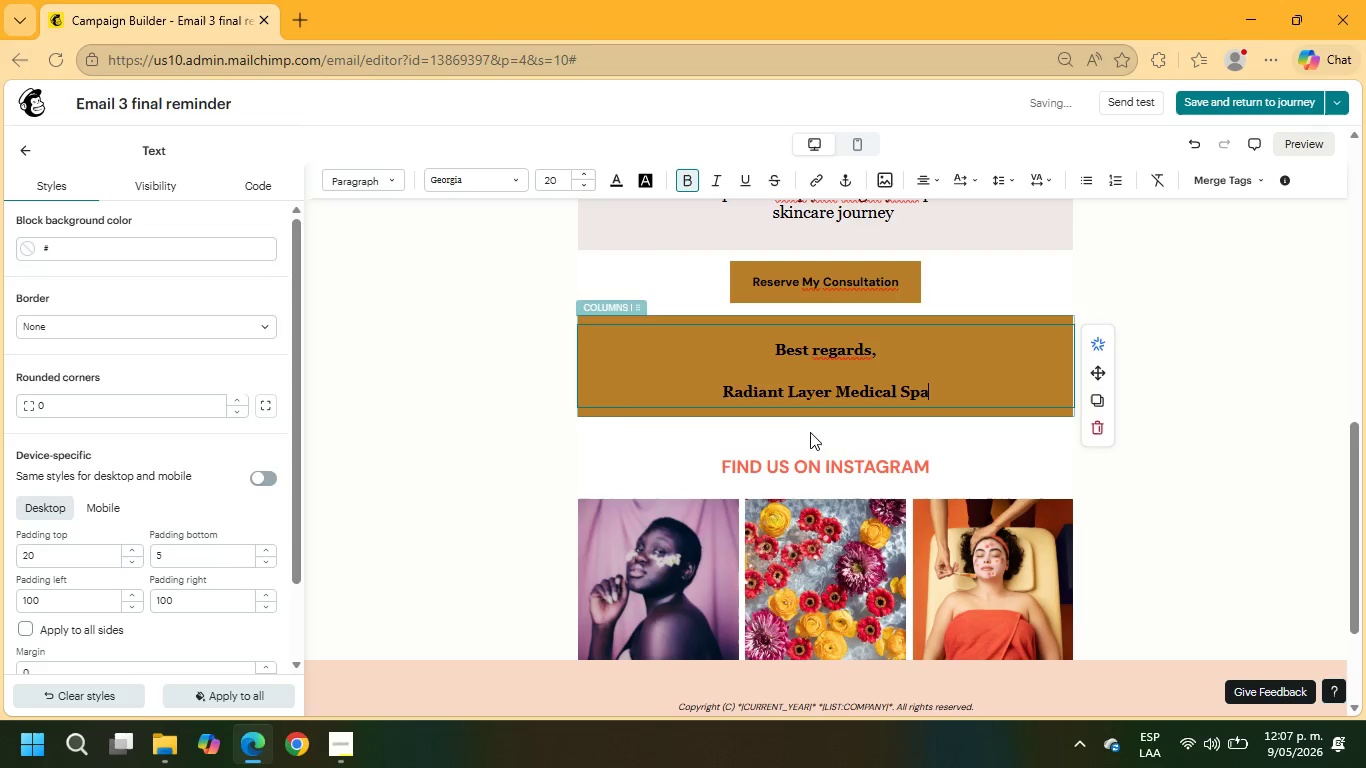 
left_click([825, 449])
 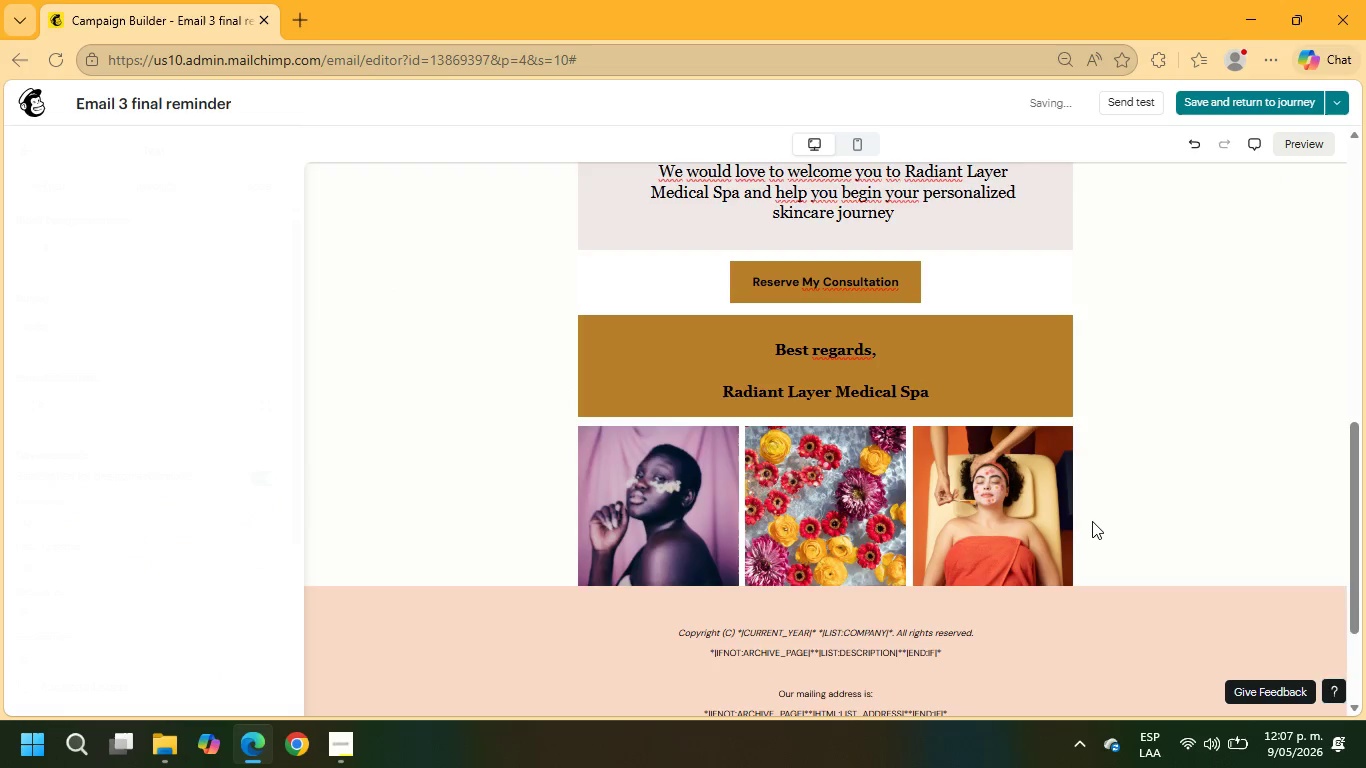 
left_click([1069, 481])
 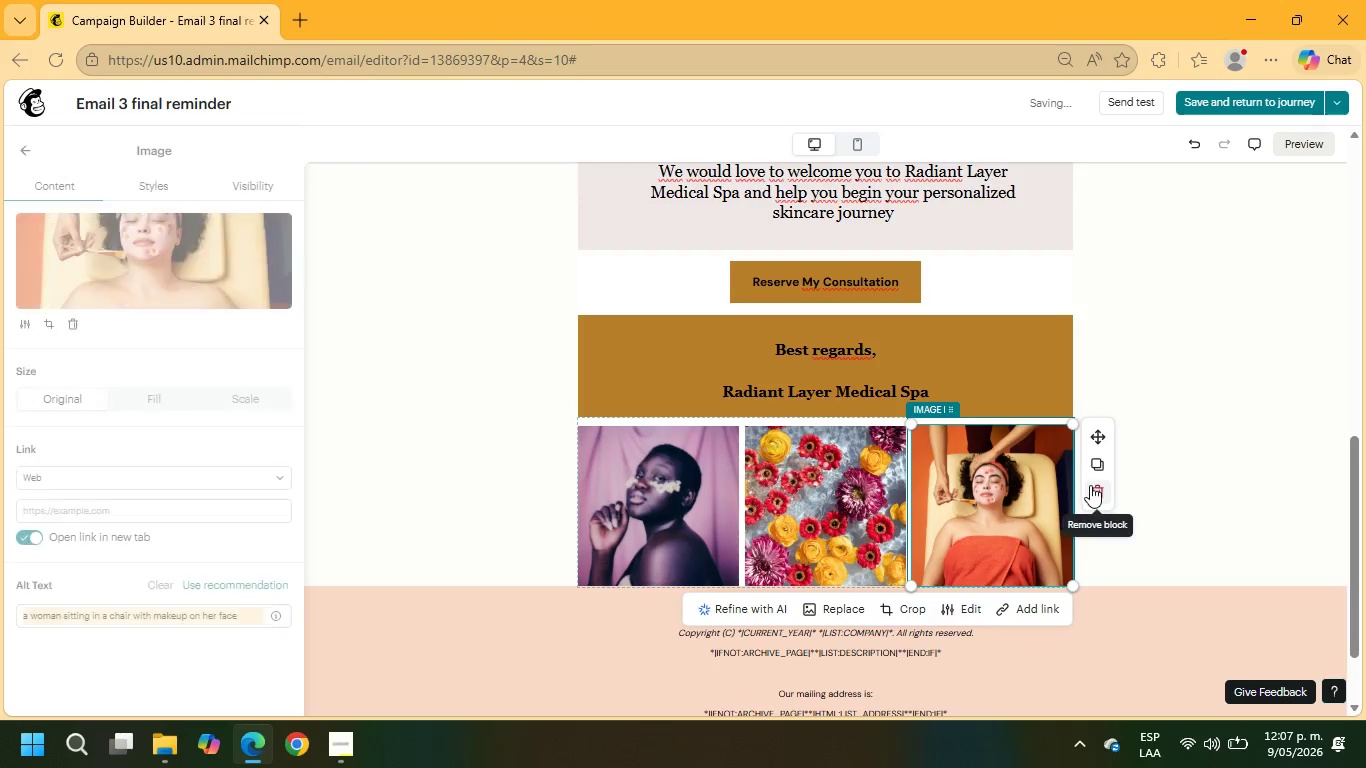 
left_click([1091, 492])
 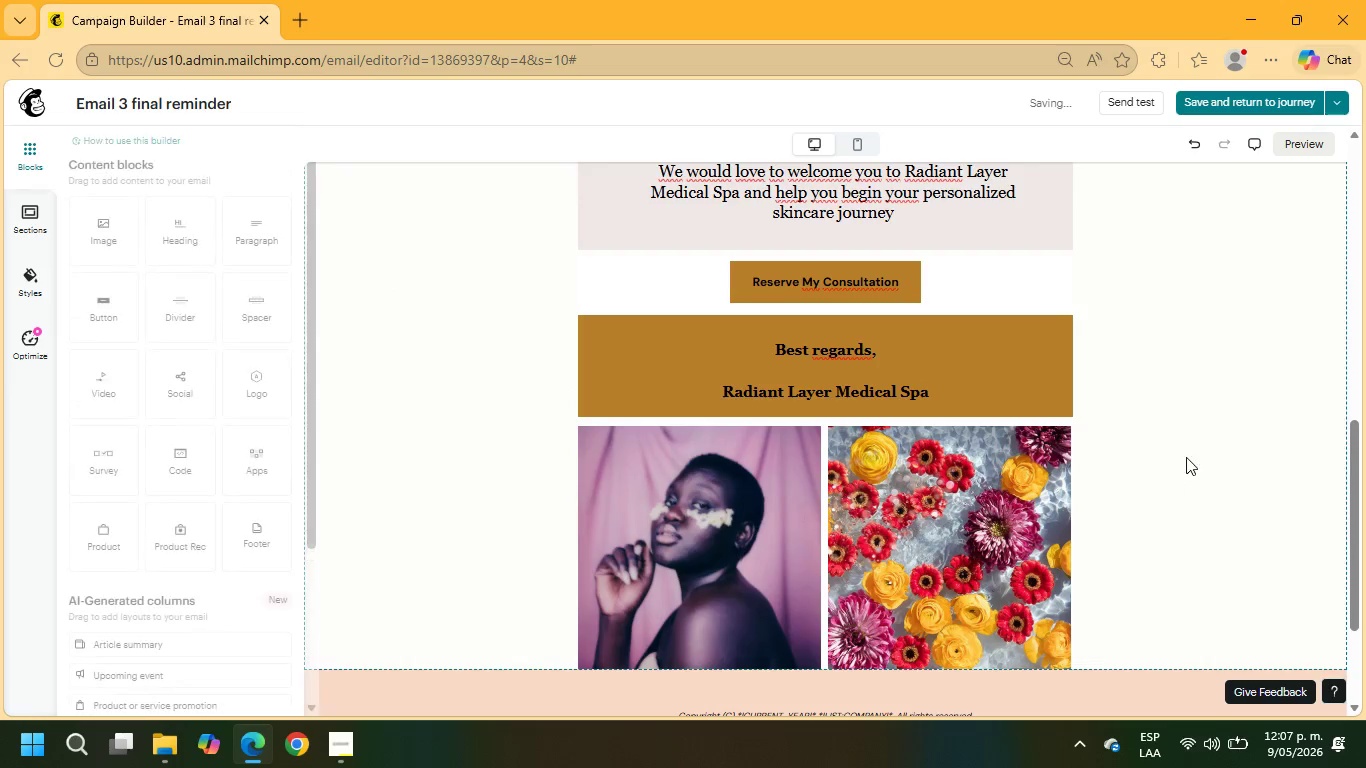 
scroll: coordinate [1193, 434], scroll_direction: down, amount: 4.0
 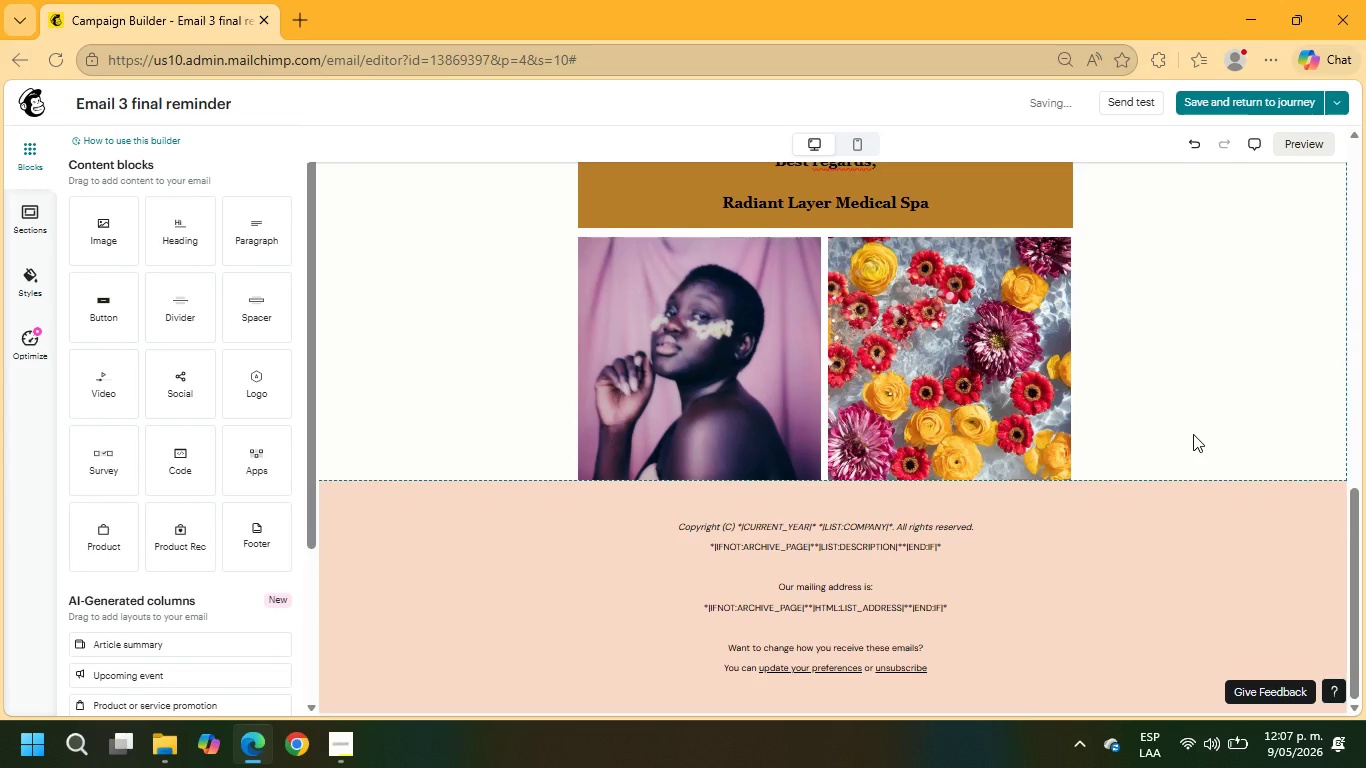 
scroll: coordinate [1193, 434], scroll_direction: up, amount: 3.0
 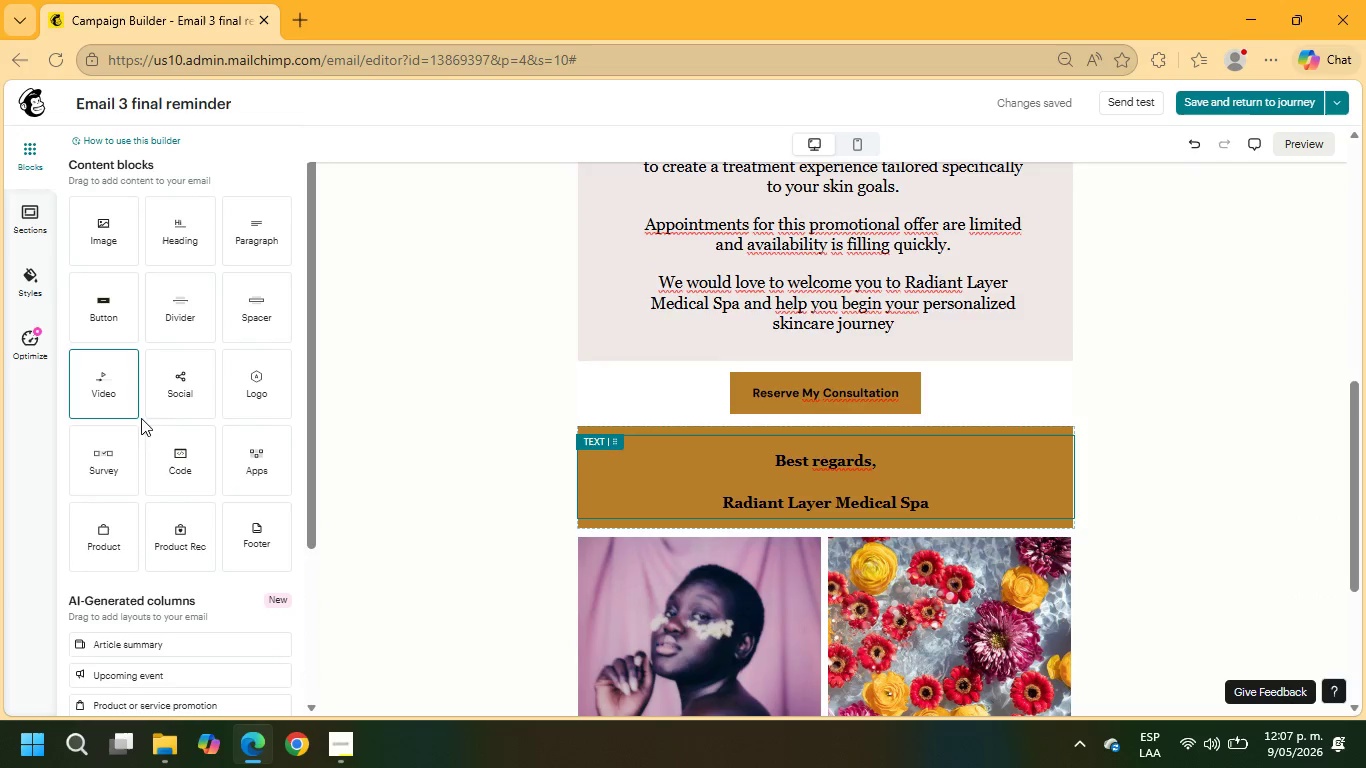 
left_click_drag(start_coordinate=[189, 393], to_coordinate=[812, 499])
 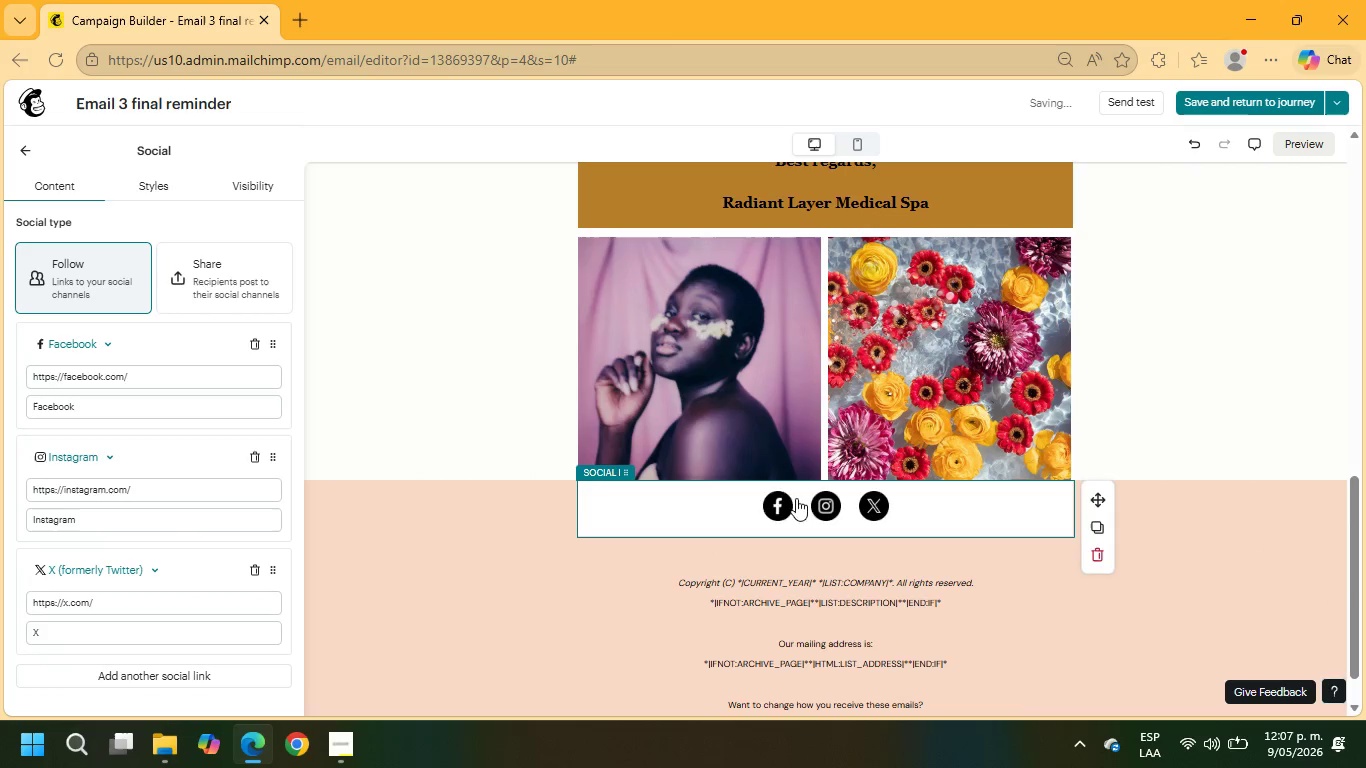 
left_click([704, 357])
 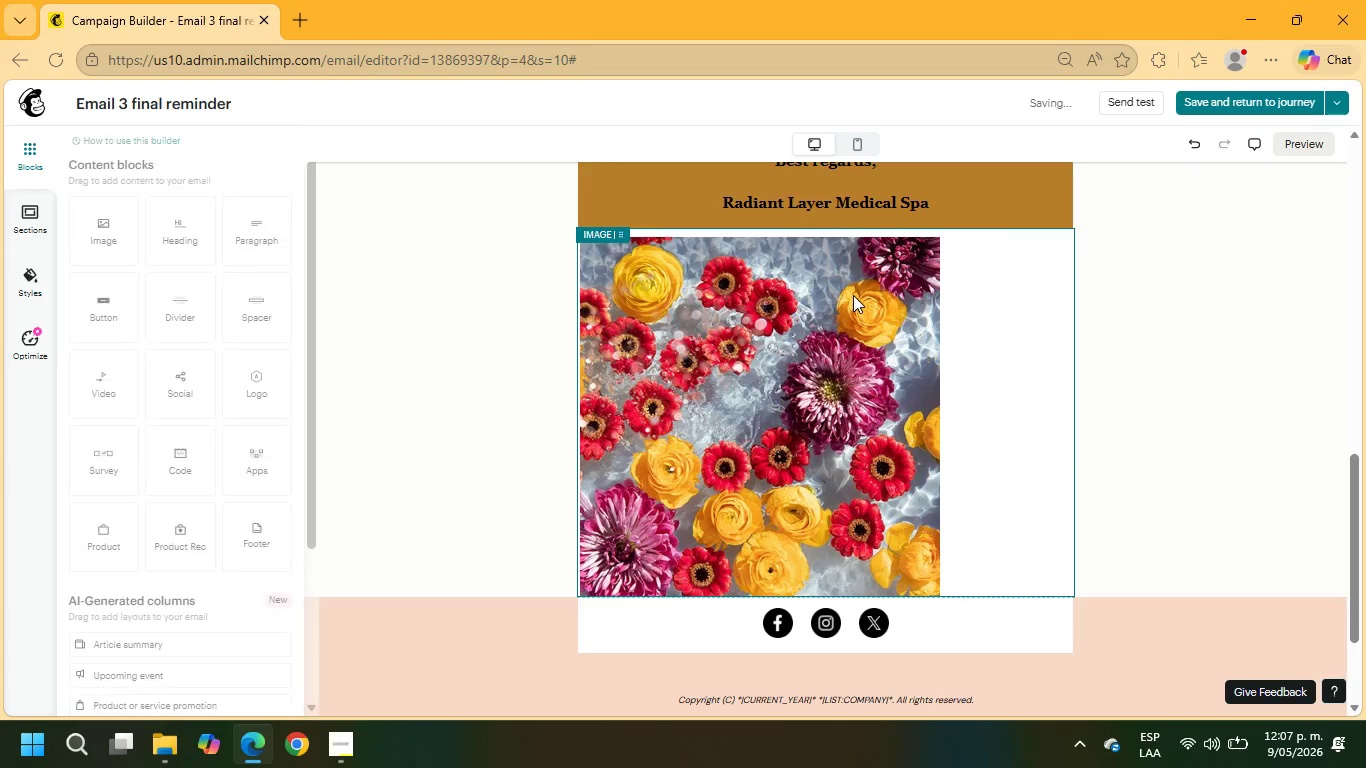 
left_click([832, 356])
 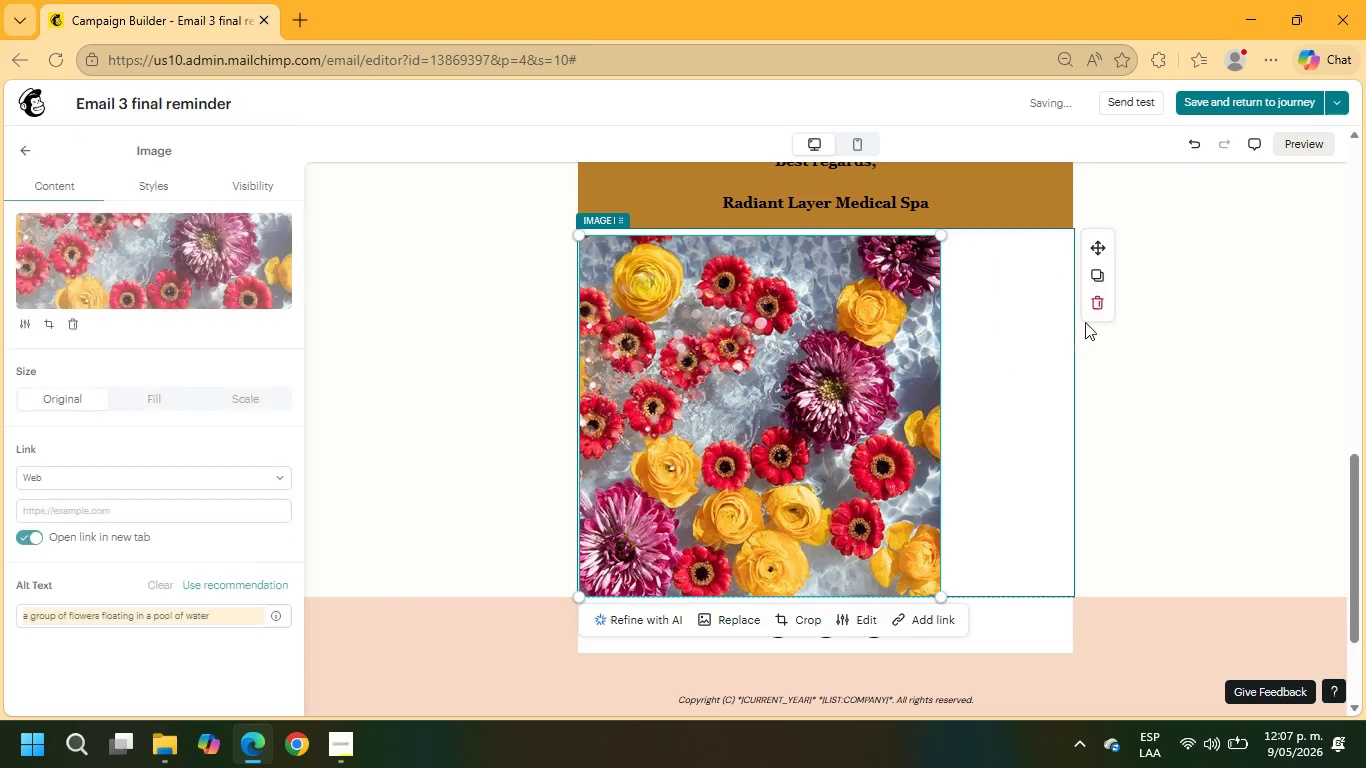 
left_click([1092, 312])
 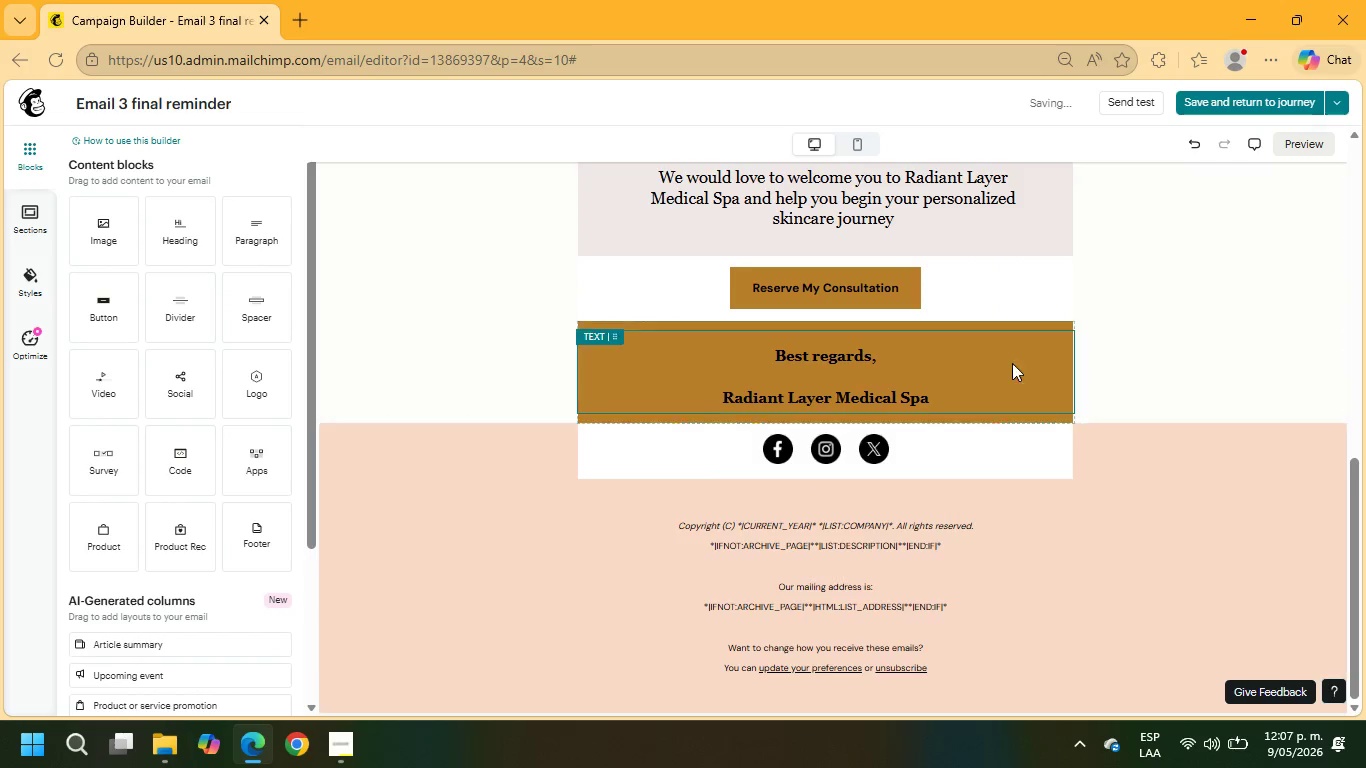 
left_click([416, 461])
 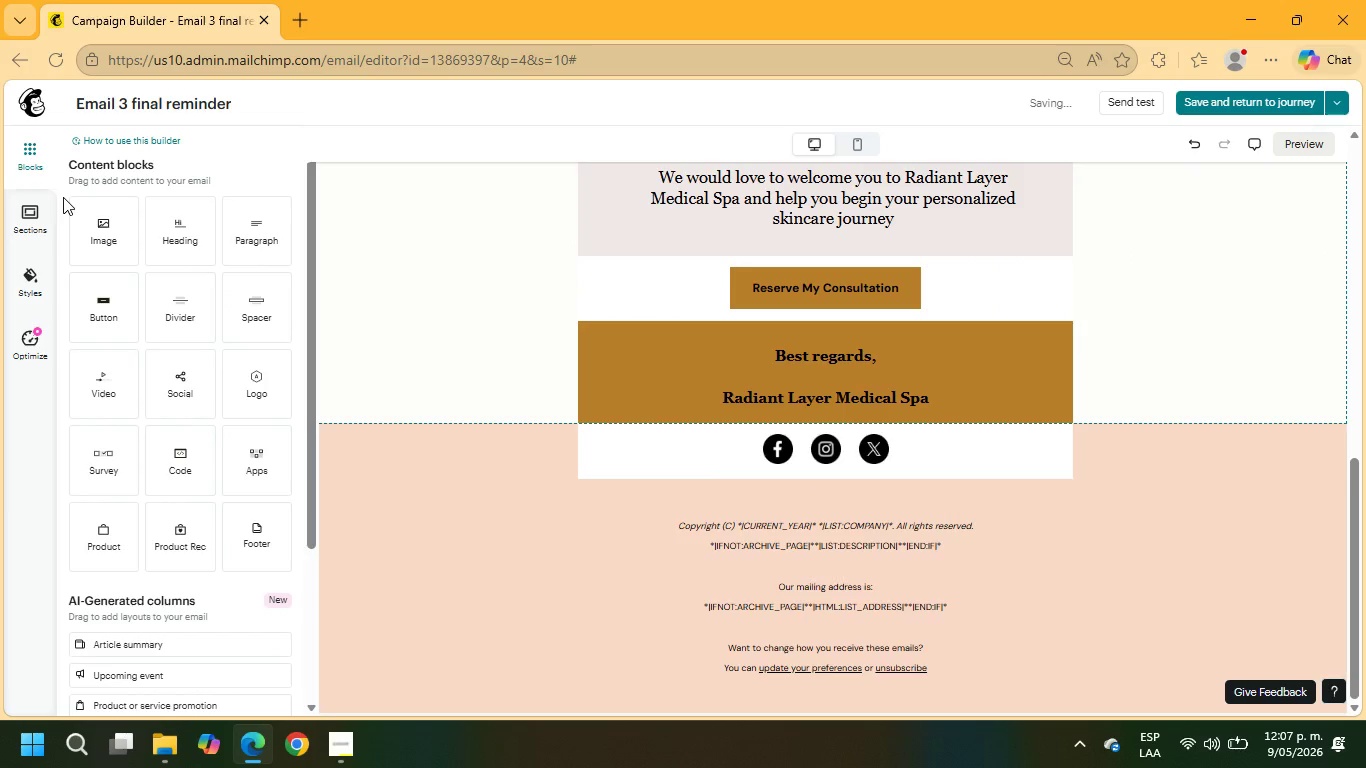 
wait(5.52)
 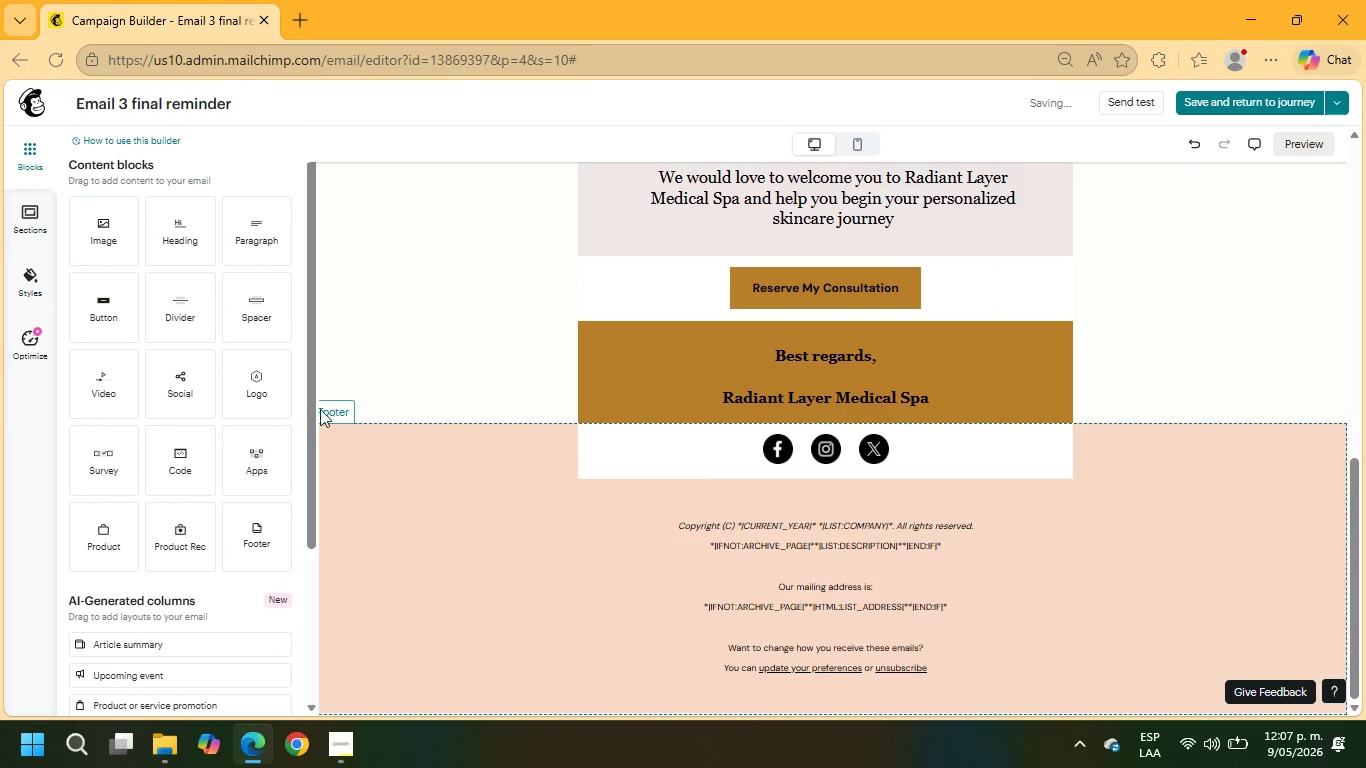 
left_click([484, 471])
 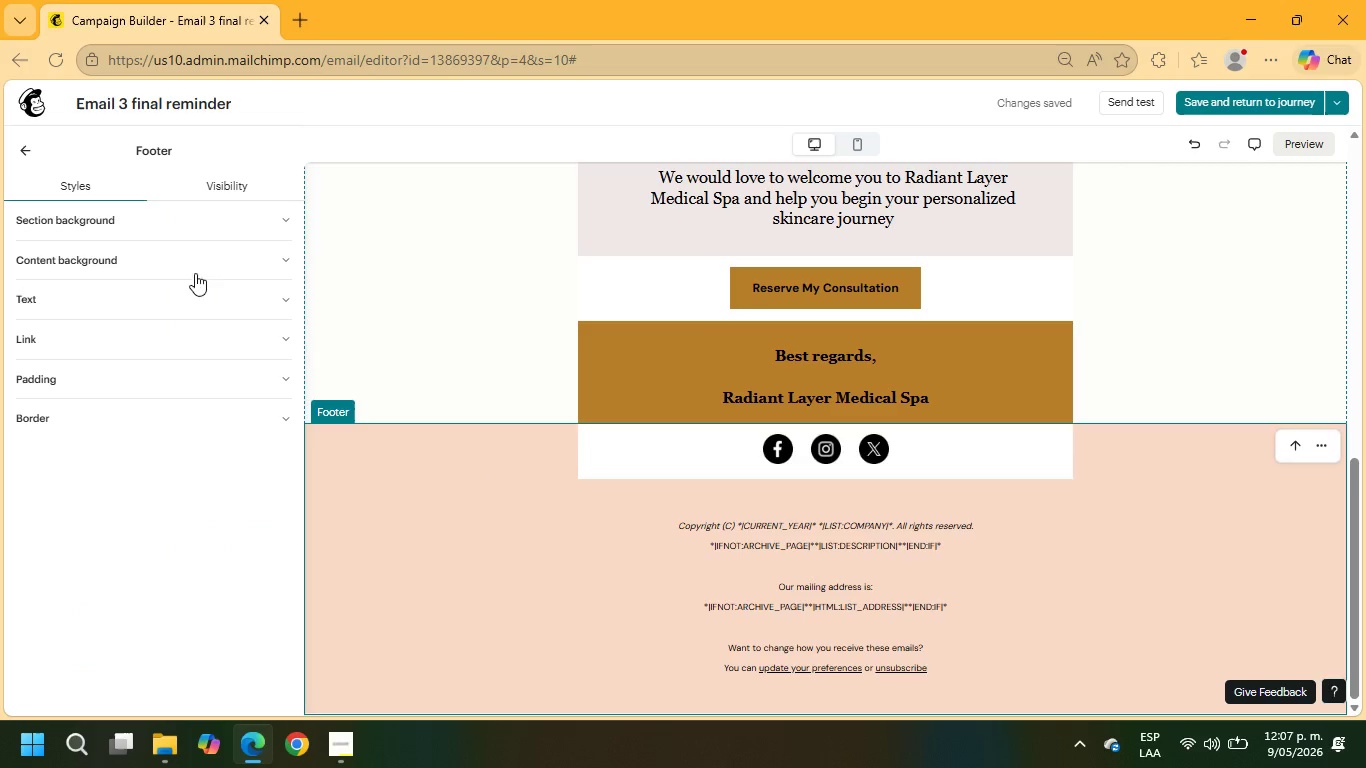 
left_click([100, 221])
 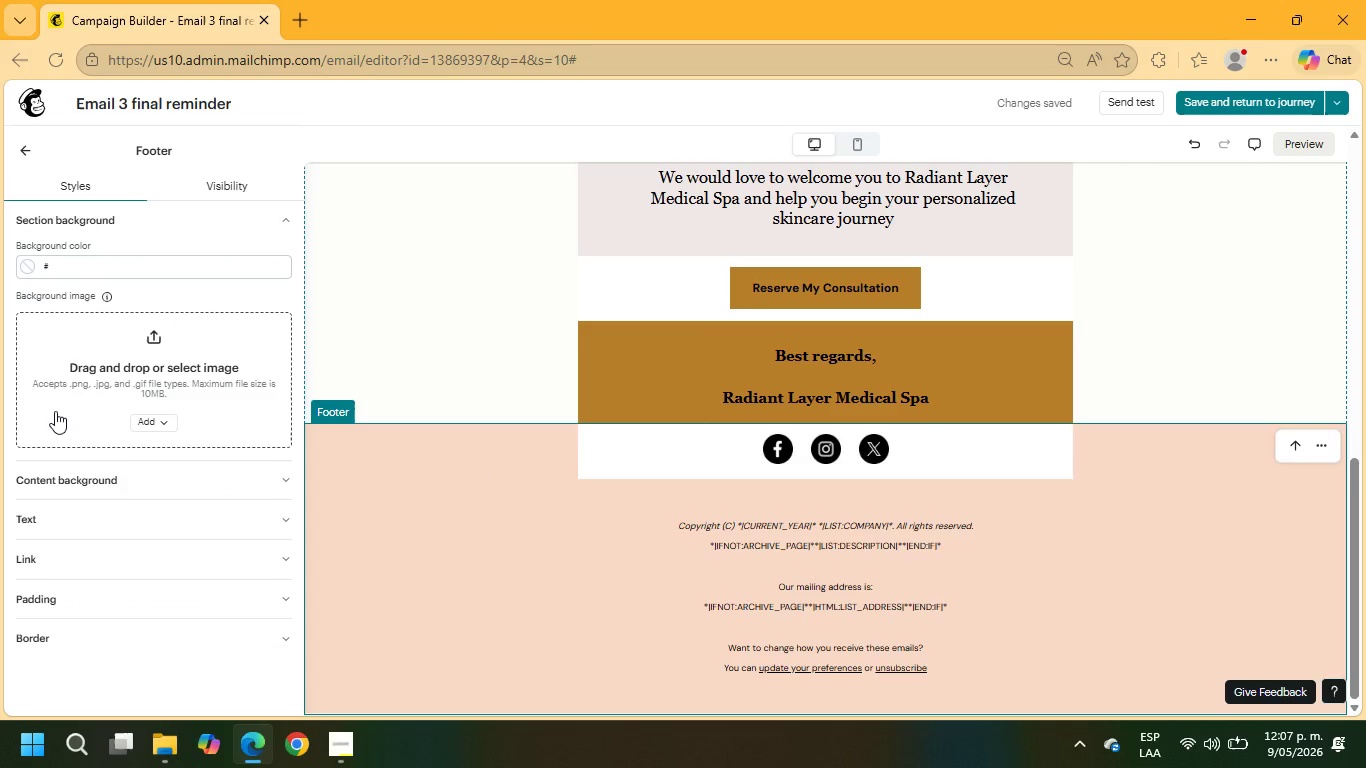 
left_click([49, 261])
 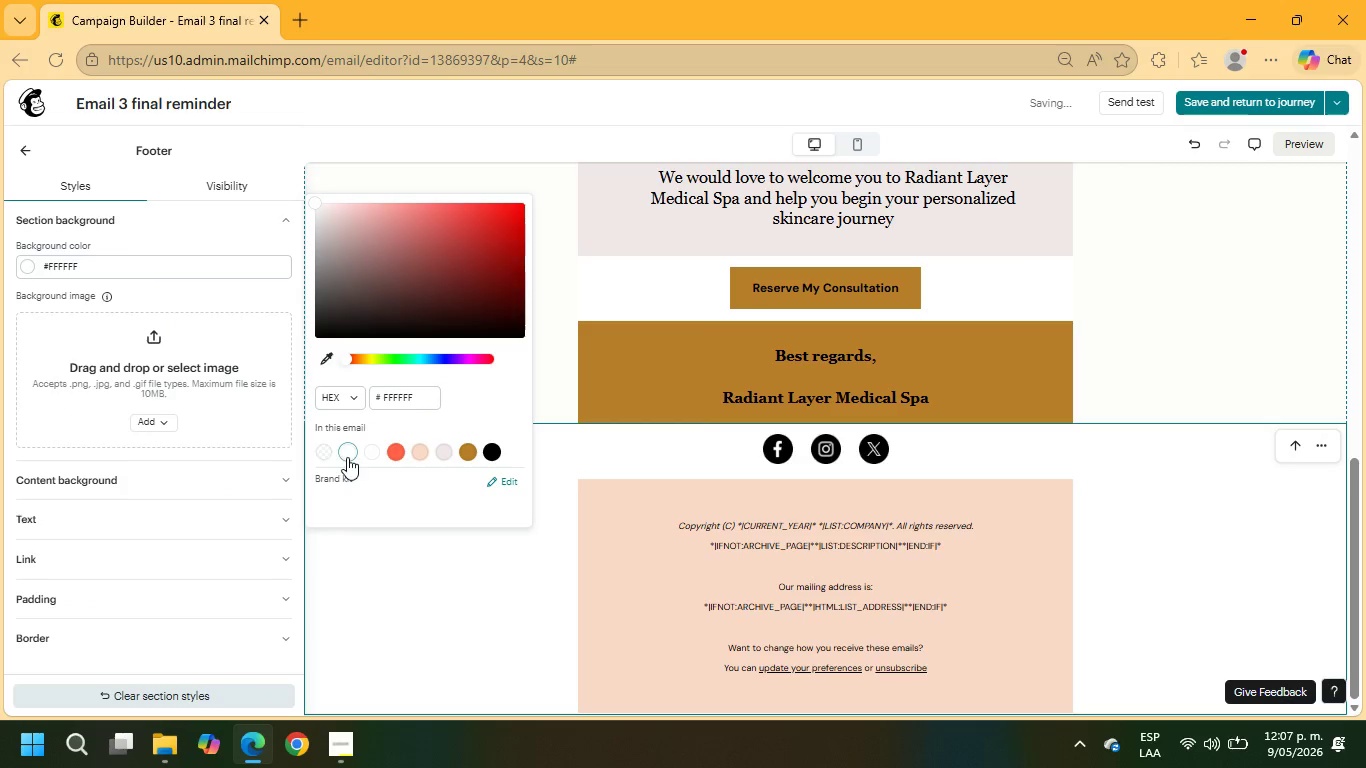 
left_click([637, 510])
 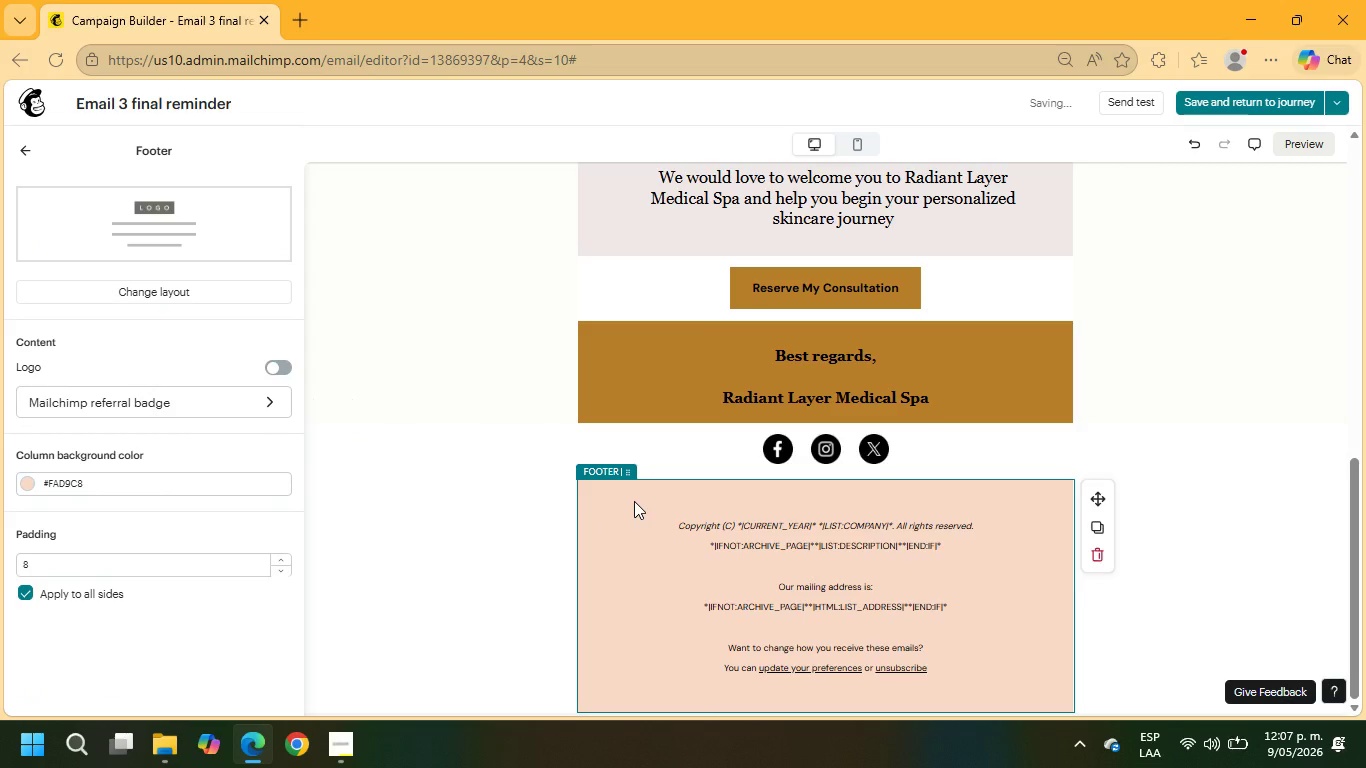 
left_click([620, 378])
 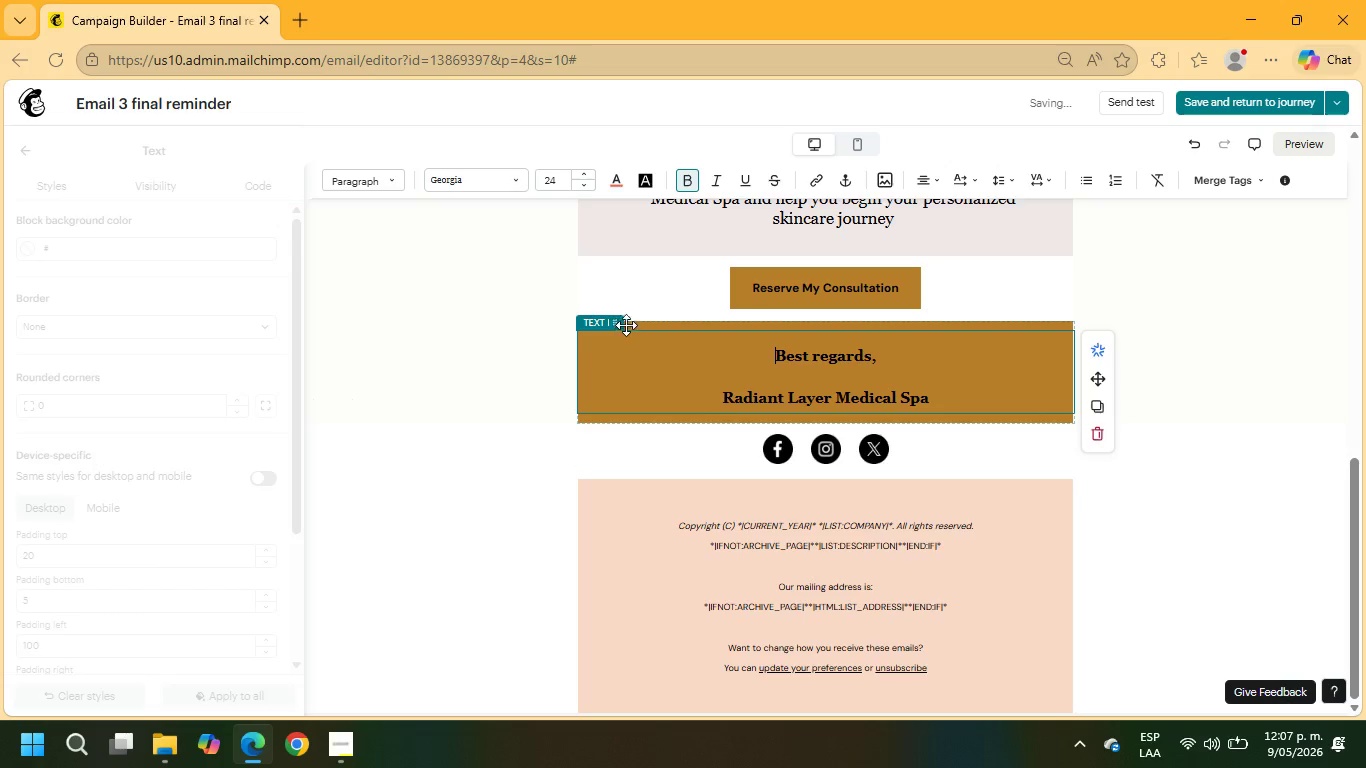 
left_click([647, 325])
 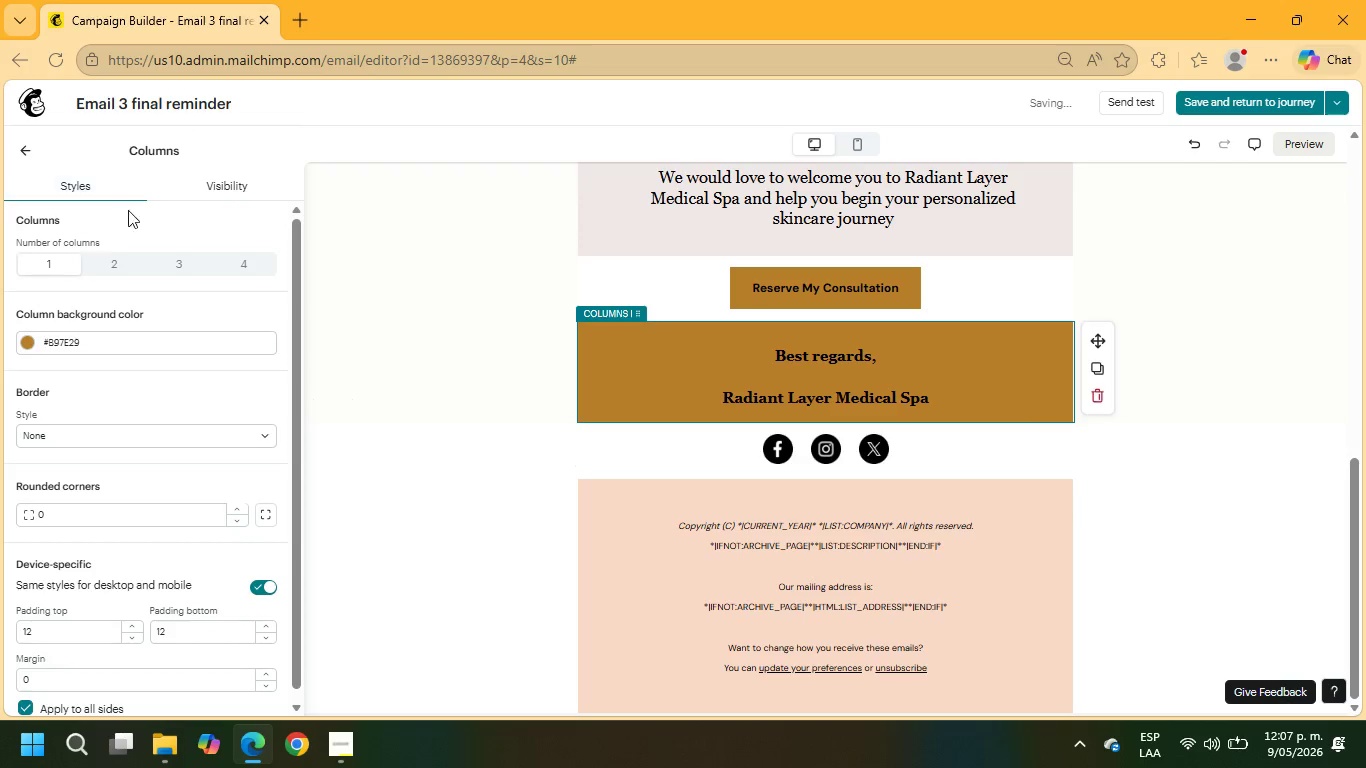 
left_click([130, 351])
 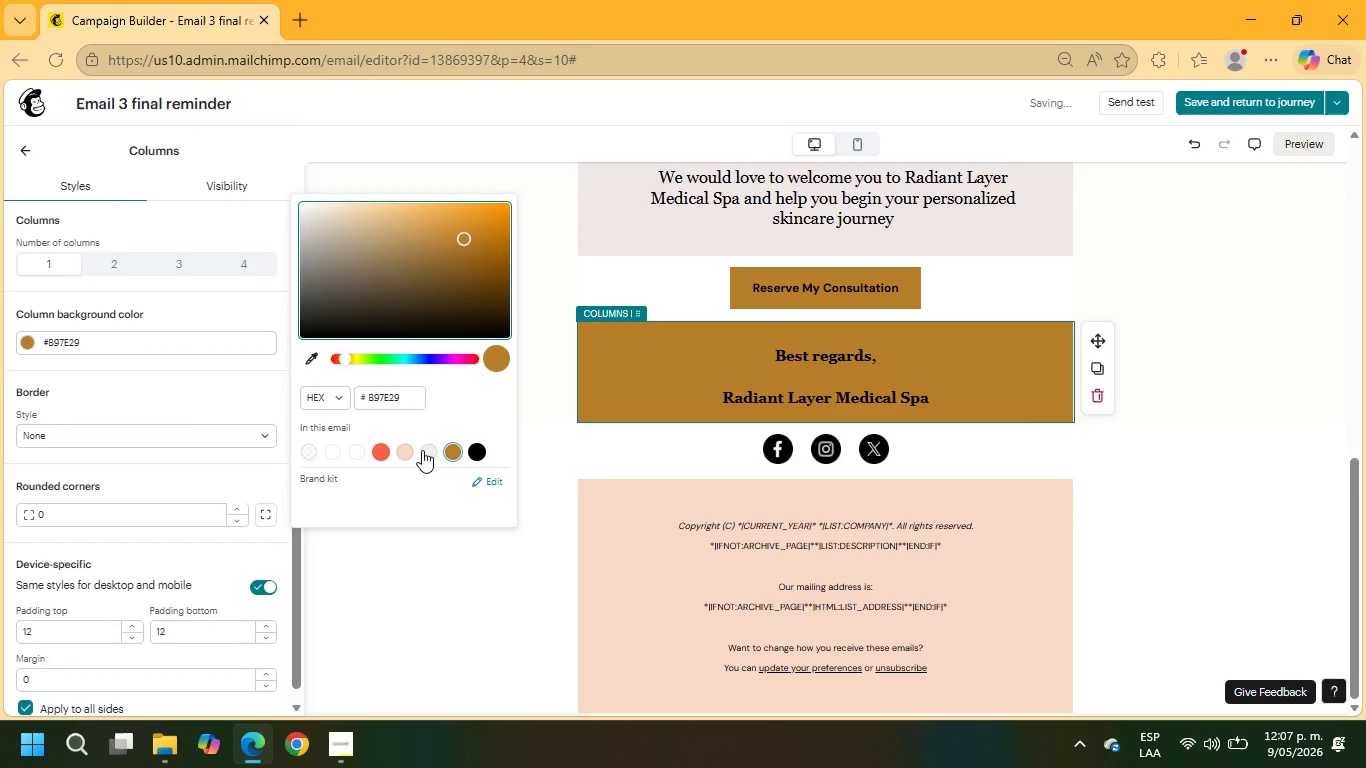 
left_click([430, 454])
 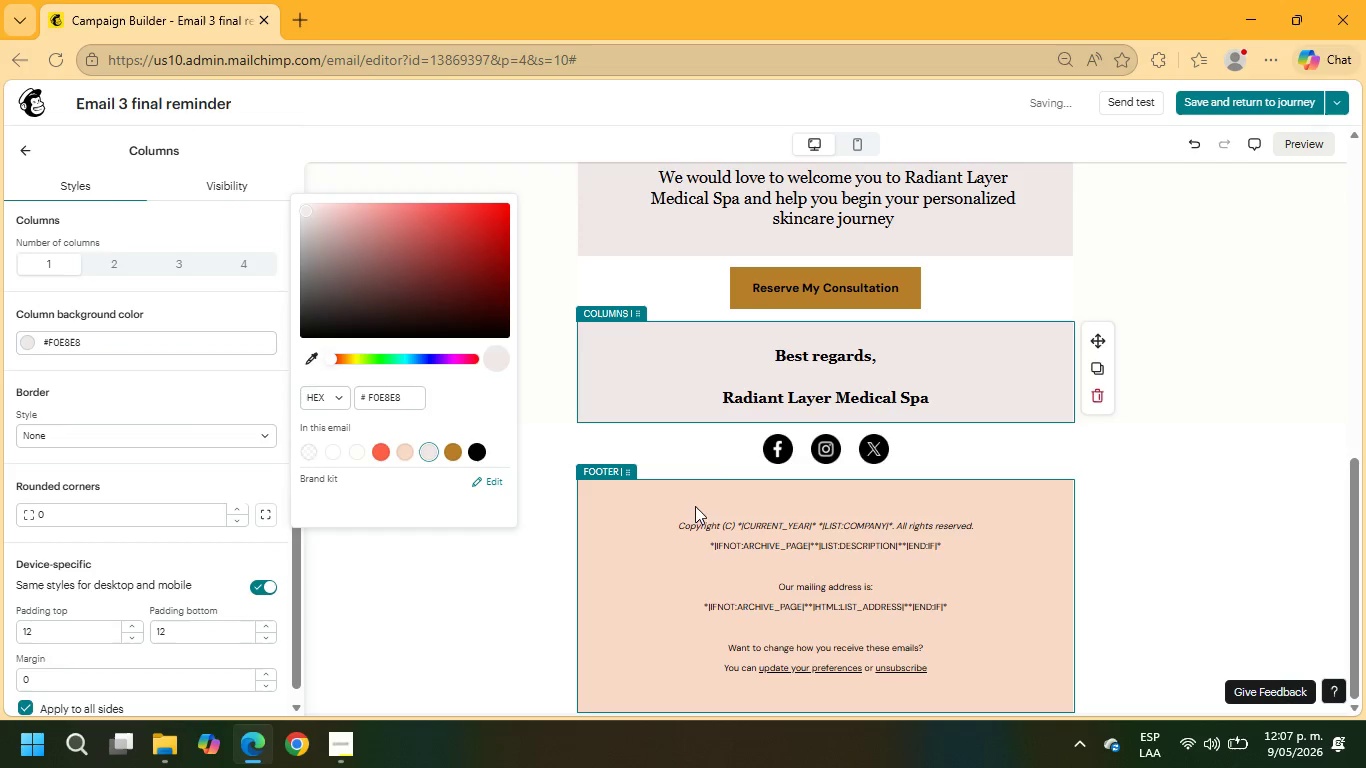 
left_click([695, 496])
 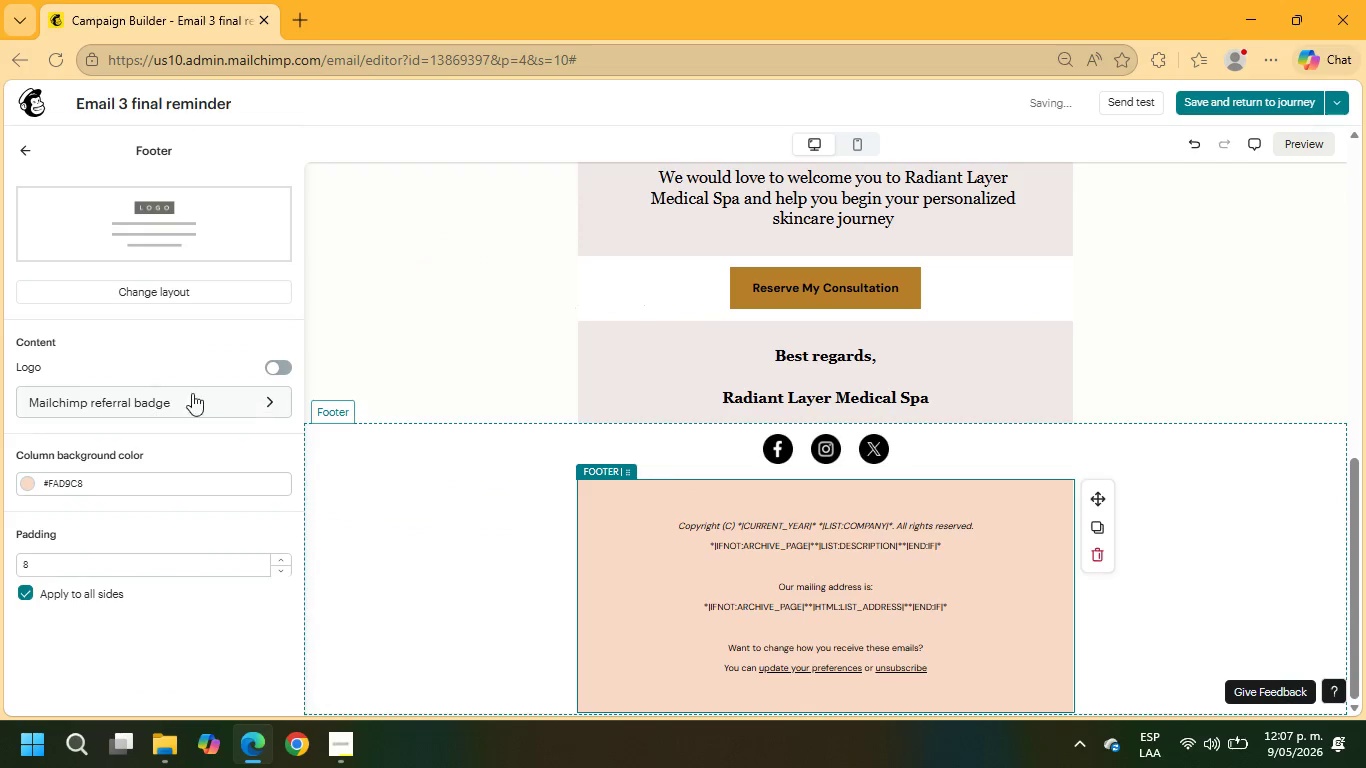 
left_click([48, 487])
 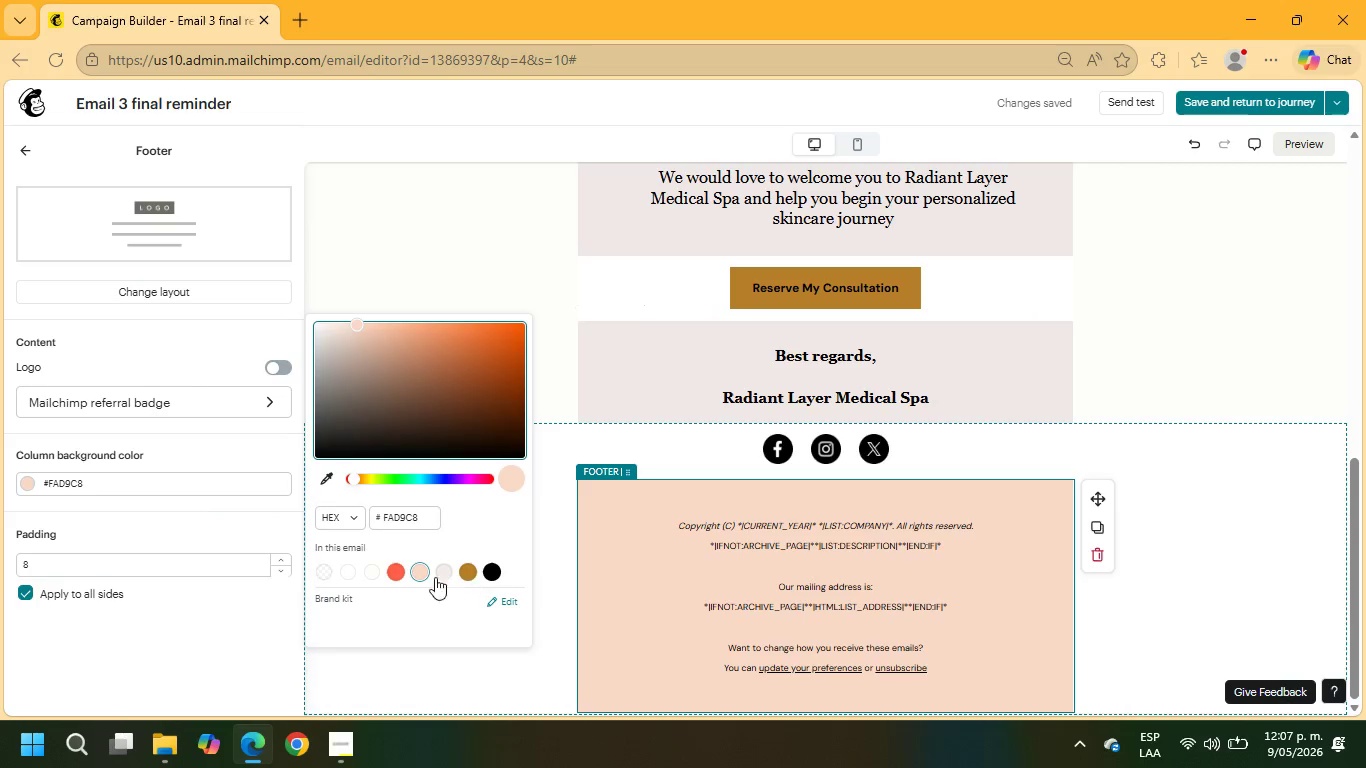 
left_click([445, 571])
 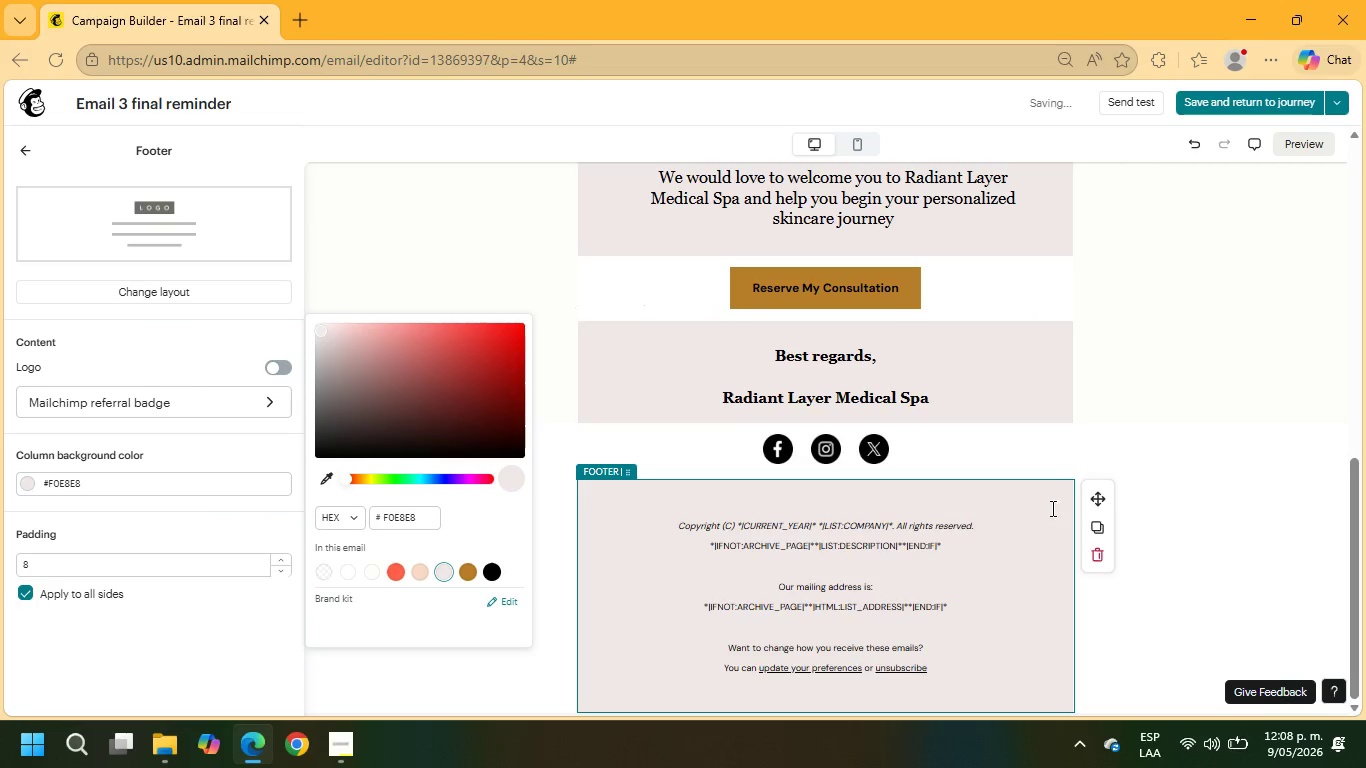 
left_click([1211, 462])
 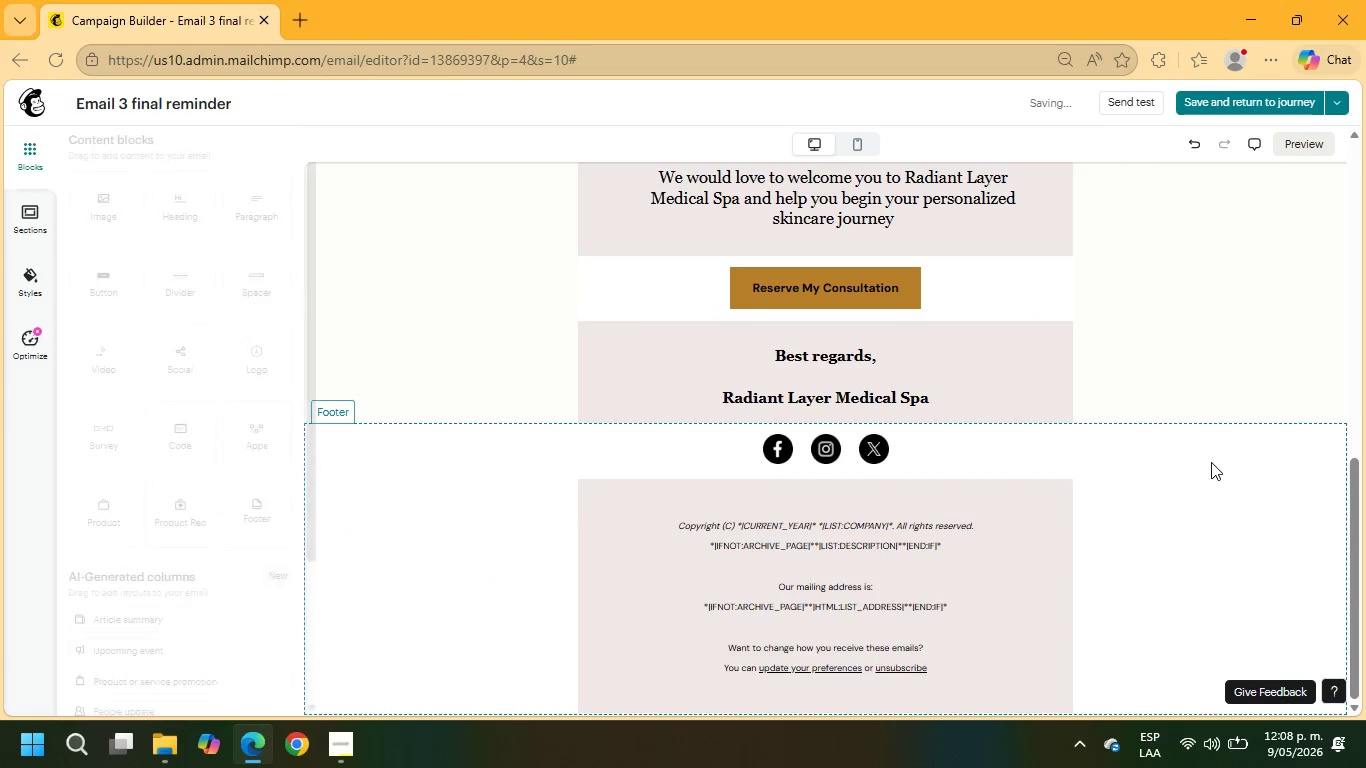 
scroll: coordinate [1211, 462], scroll_direction: up, amount: 12.0
 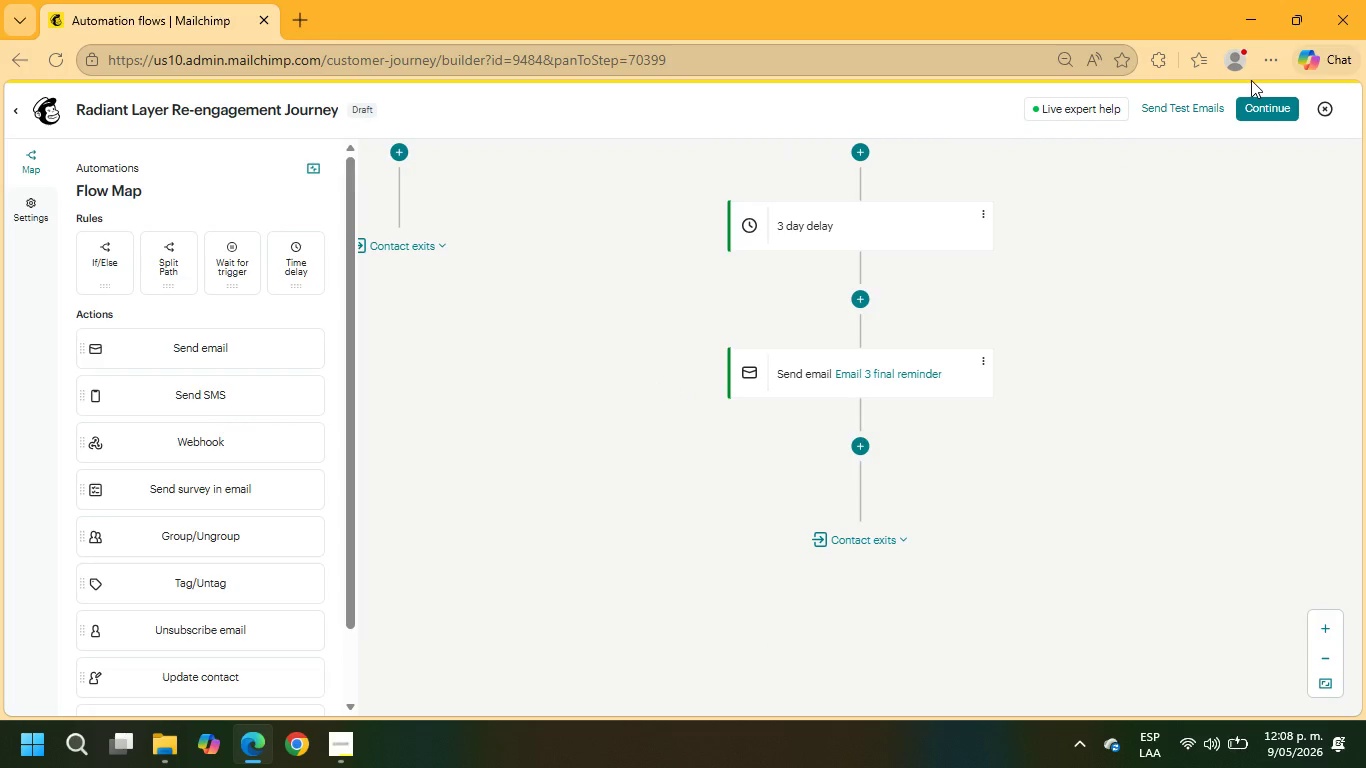 
wait(27.88)
 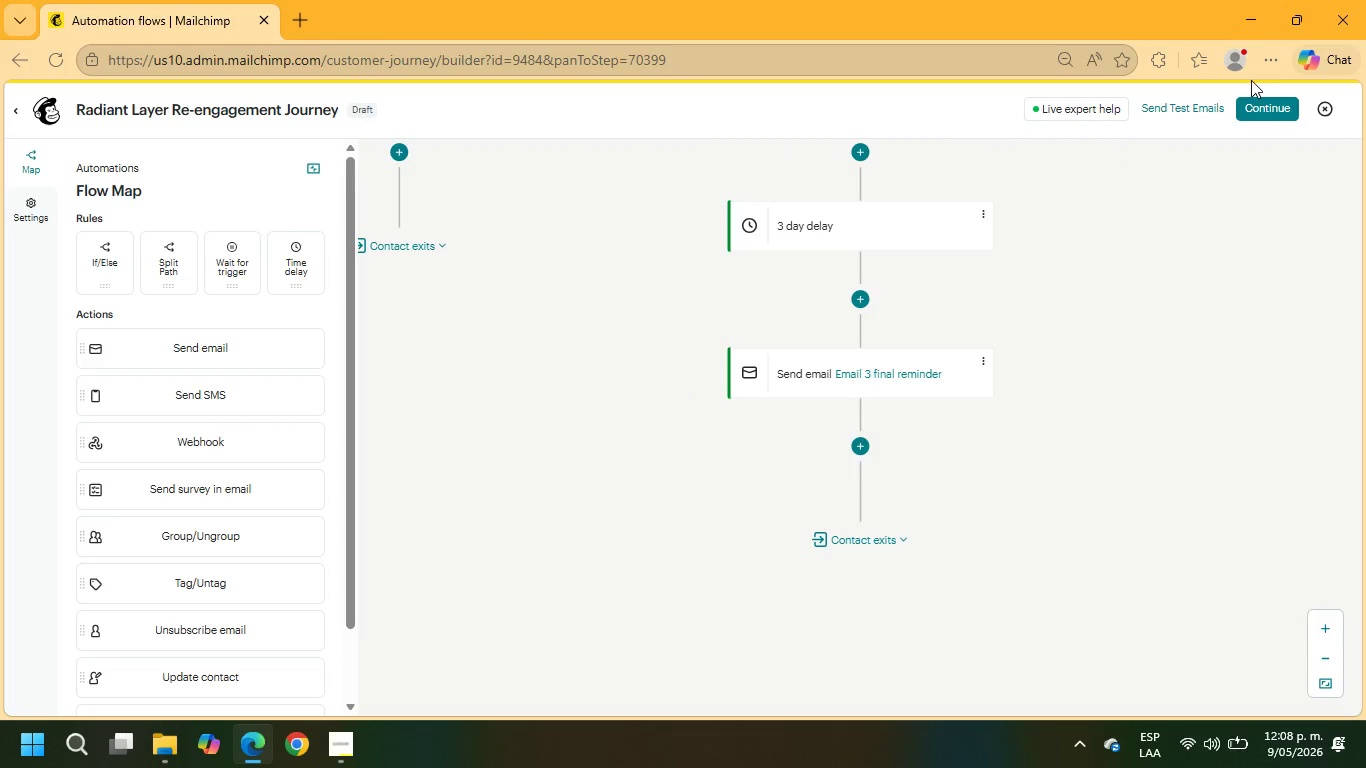 
mouse_move([1263, 95])
 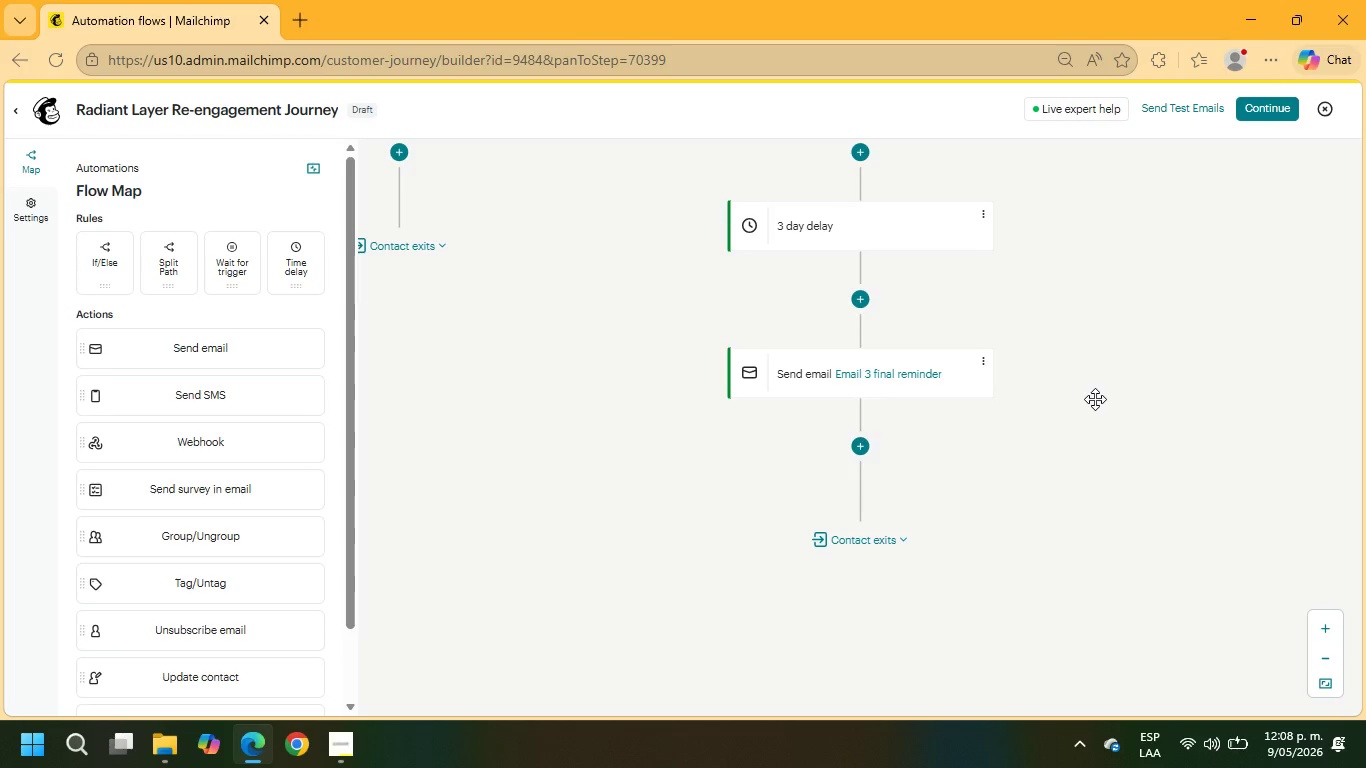 
wait(8.39)
 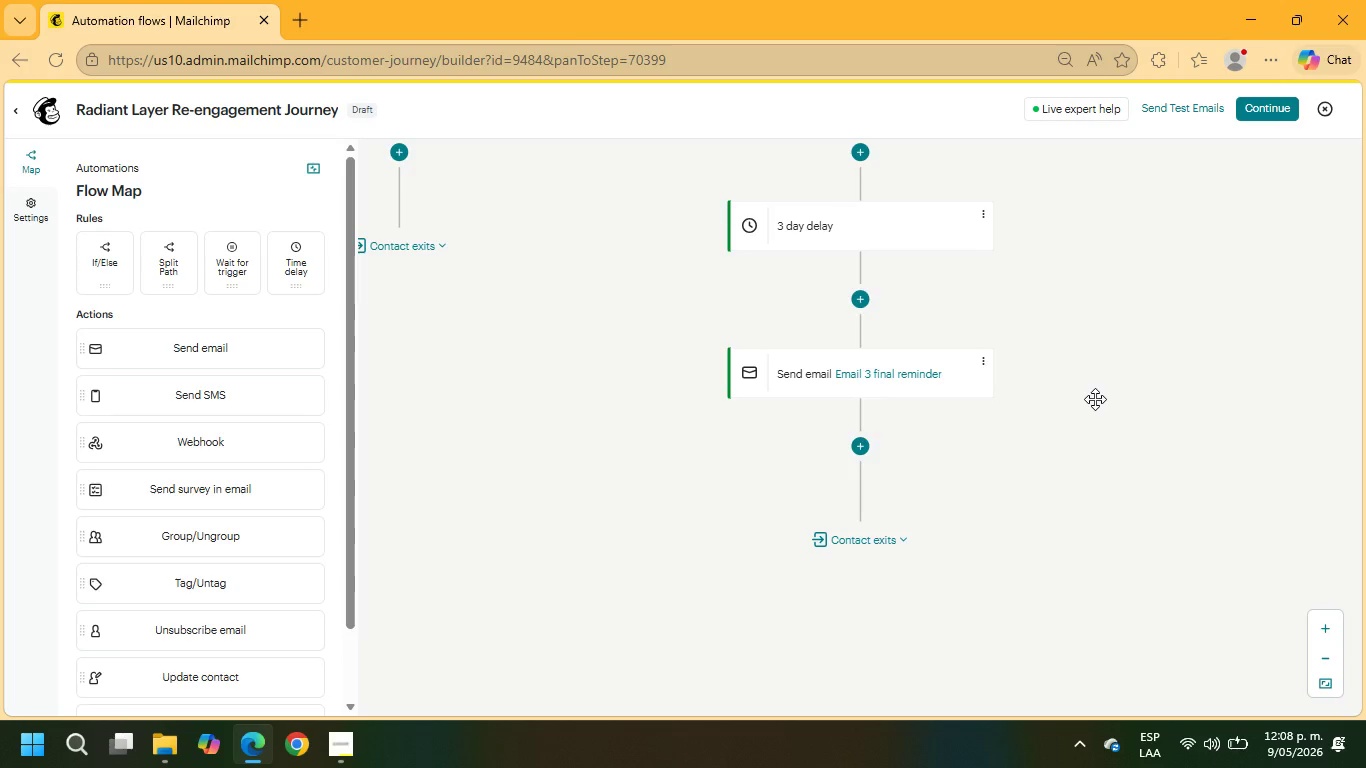 
scroll: coordinate [922, 465], scroll_direction: up, amount: 4.0
 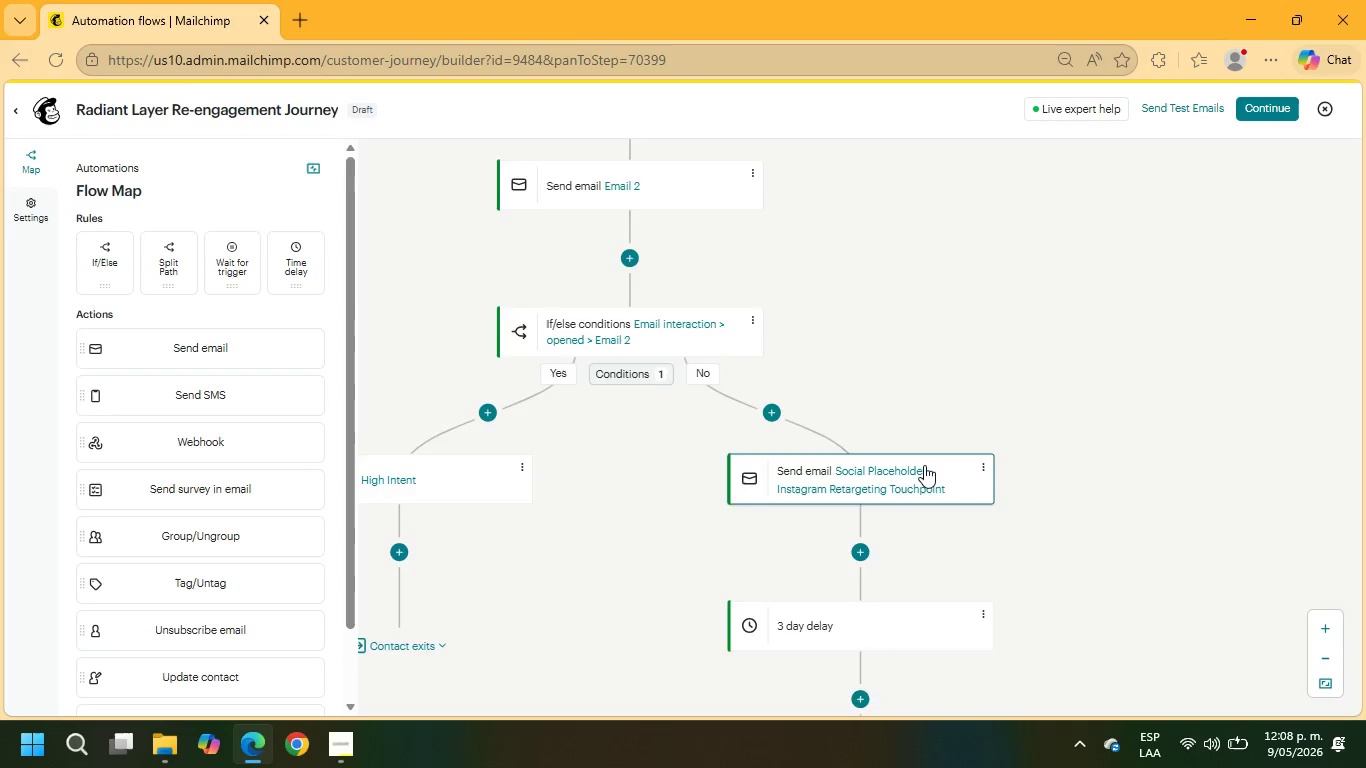 
scroll: coordinate [924, 465], scroll_direction: down, amount: 2.0
 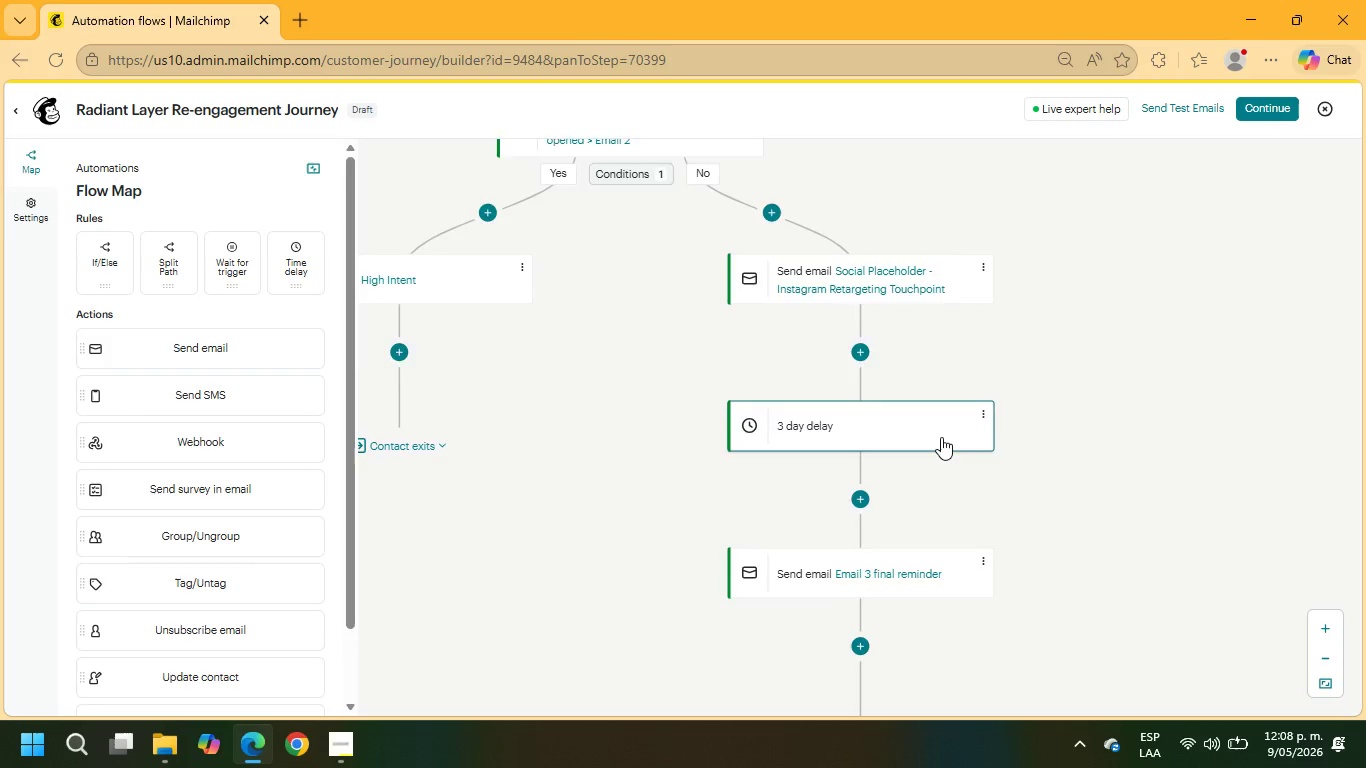 
scroll: coordinate [755, 355], scroll_direction: up, amount: 5.0
 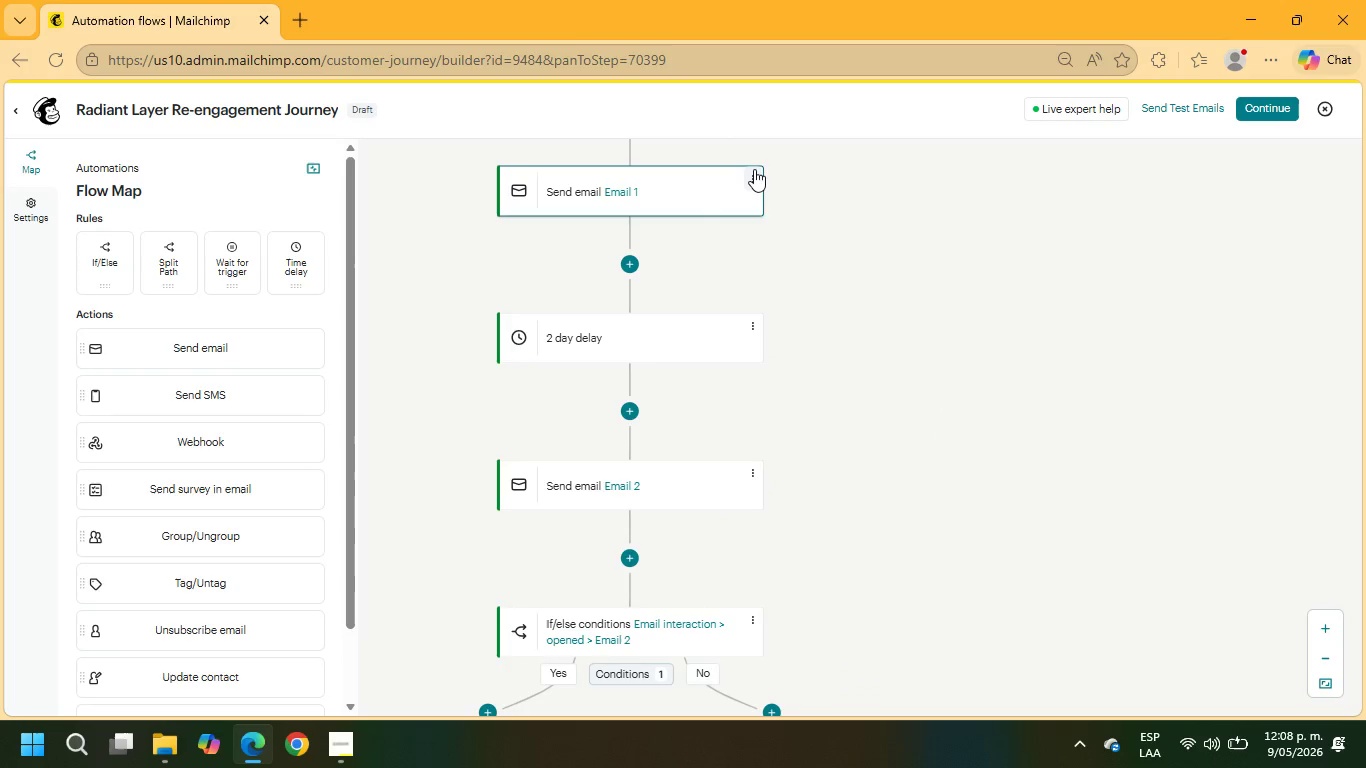 
left_click([754, 169])
 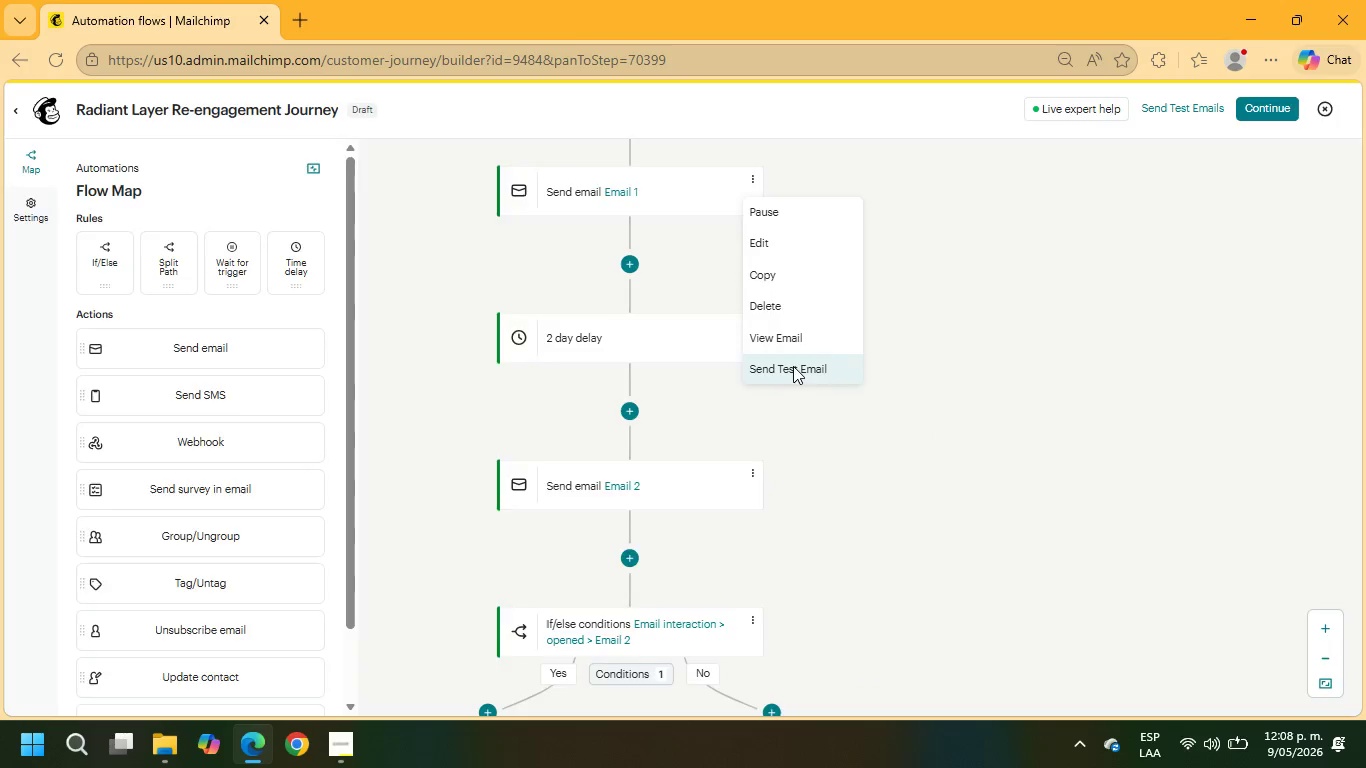 
left_click([712, 342])
 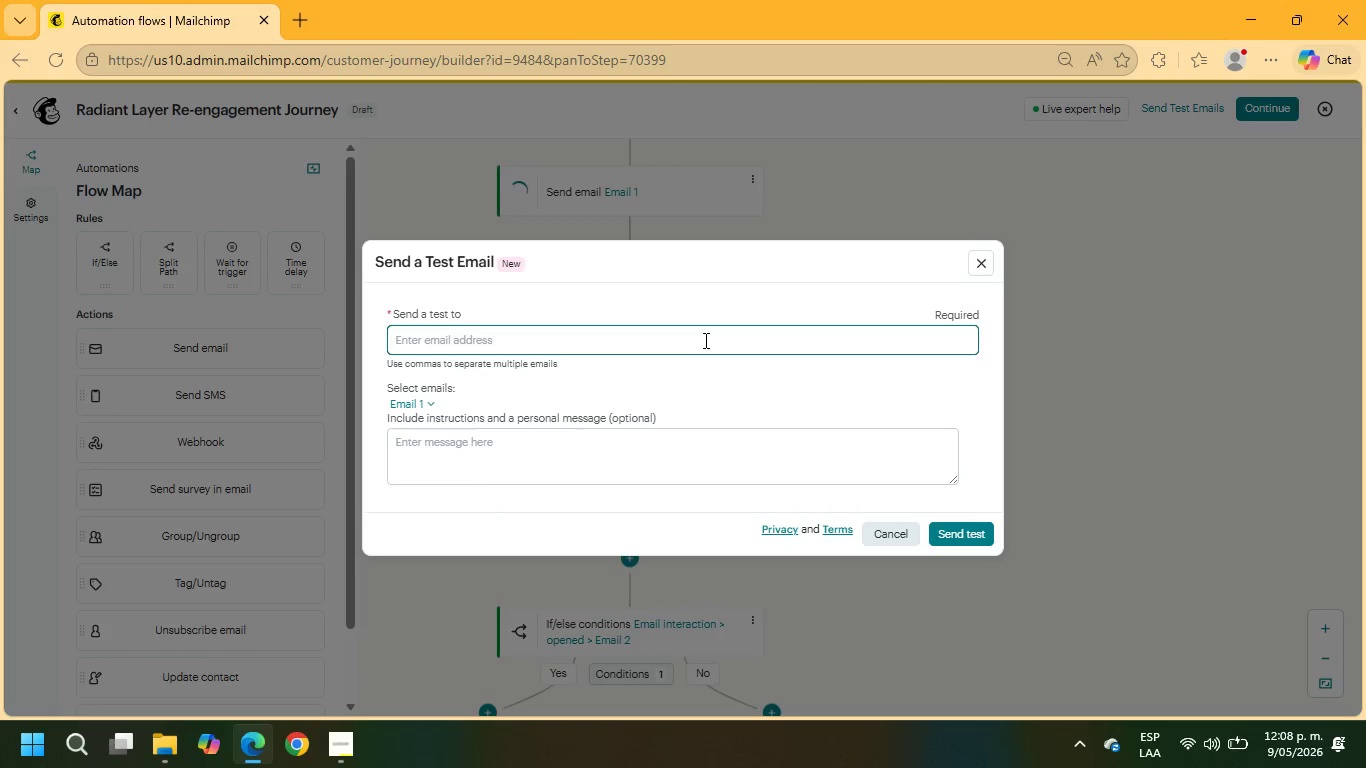 
type(mickey-)
key(Backspace)
key(Backspace)
key(Backspace)
key(Backspace)
key(Backspace)
key(Backspace)
key(Backspace)
key(Backspace)
type(mishellebeltran)
 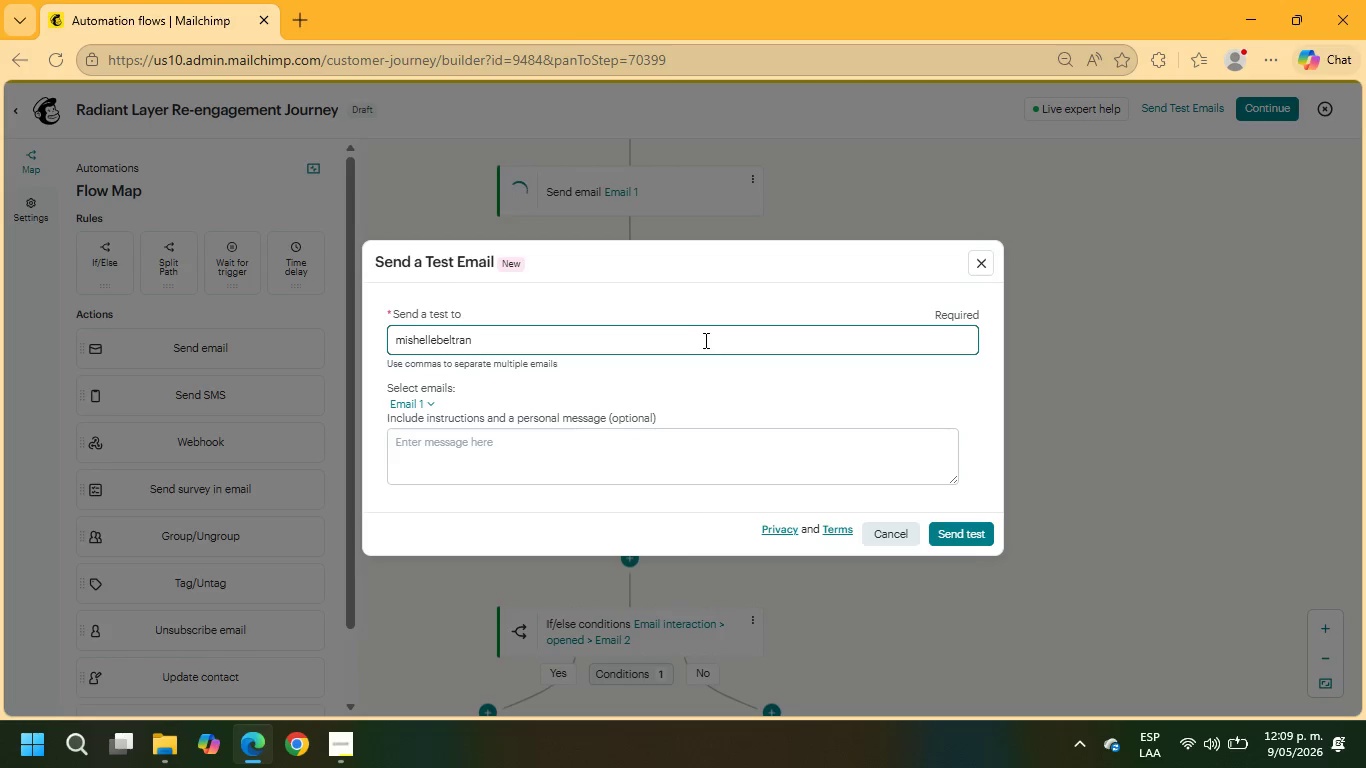 
key(Alt+Control+2)
 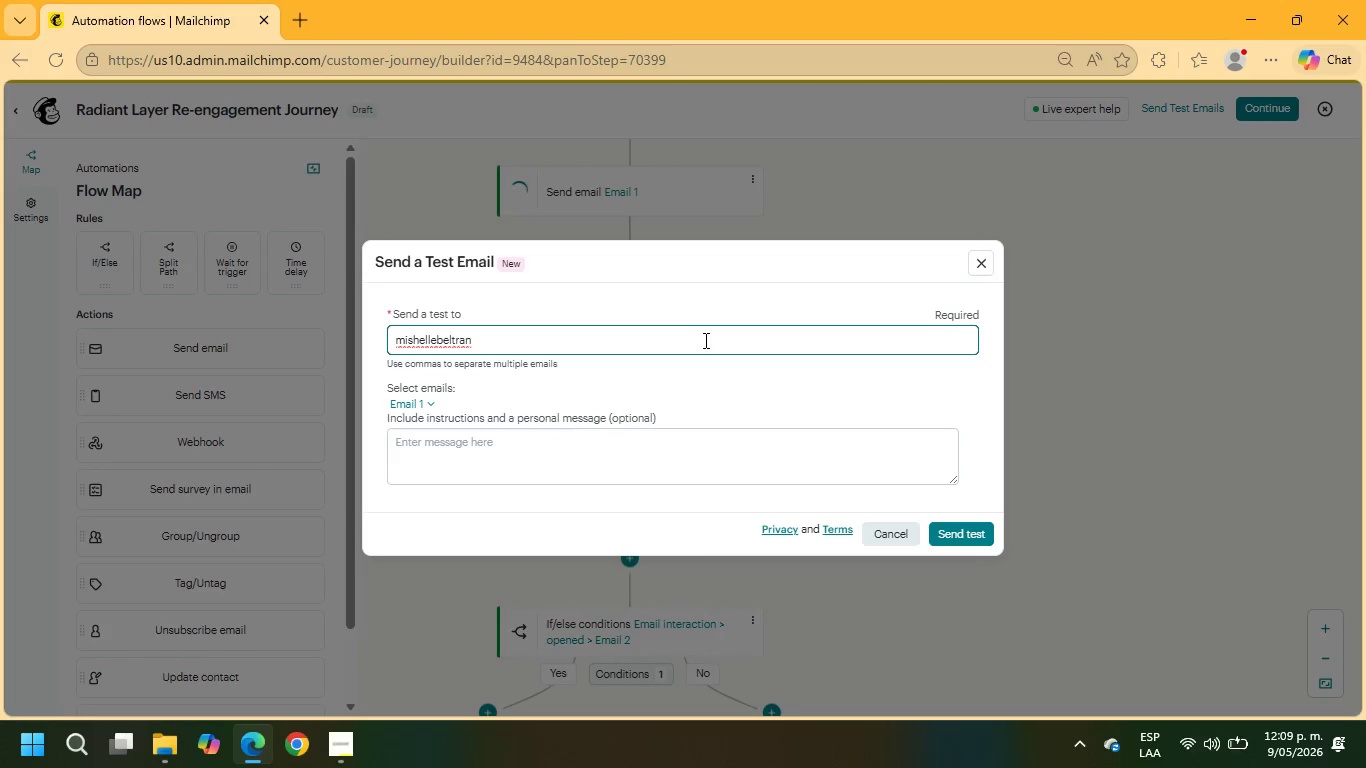 
type(icloud)
key(Backspace)
type(])
key(Backspace)
key(Backspace)
key(Backspace)
key(Backspace)
key(Backspace)
key(Backspace)
 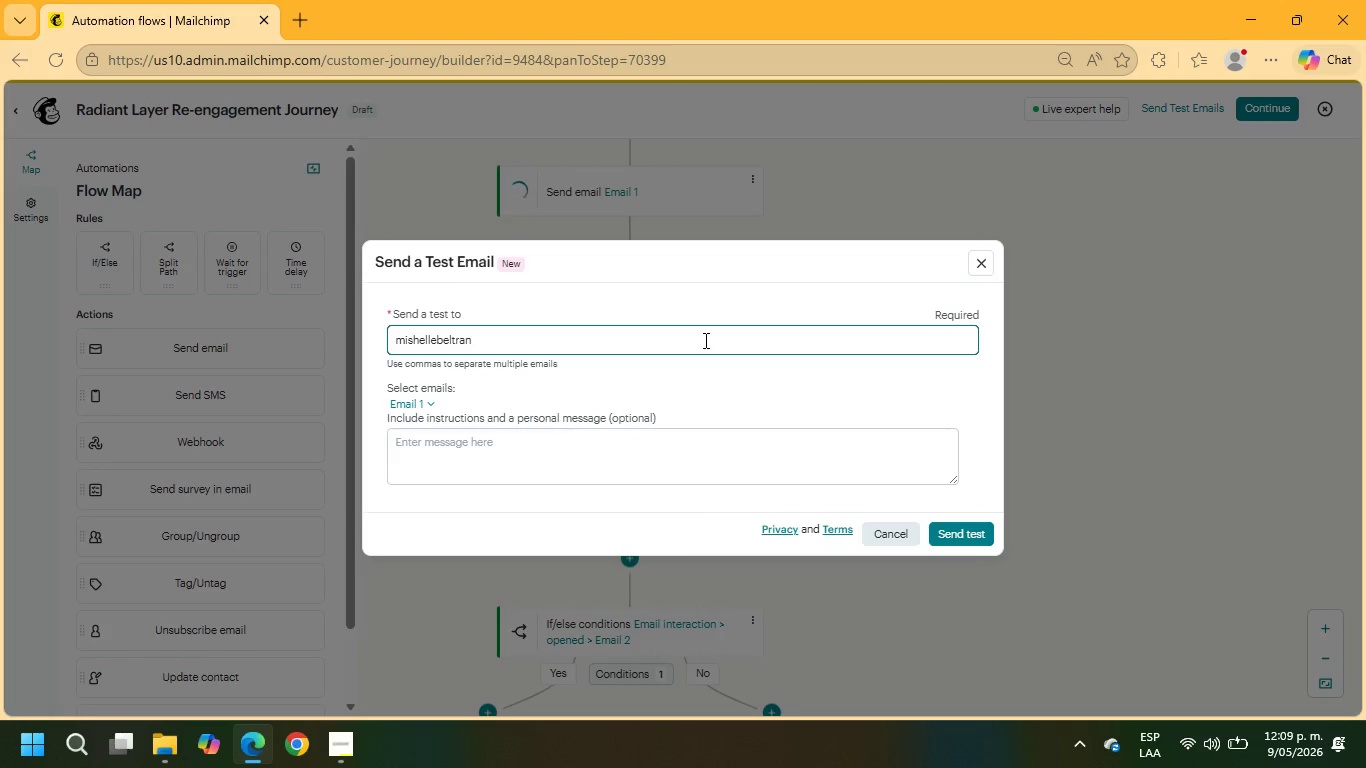 
key(Alt+Control+2)
 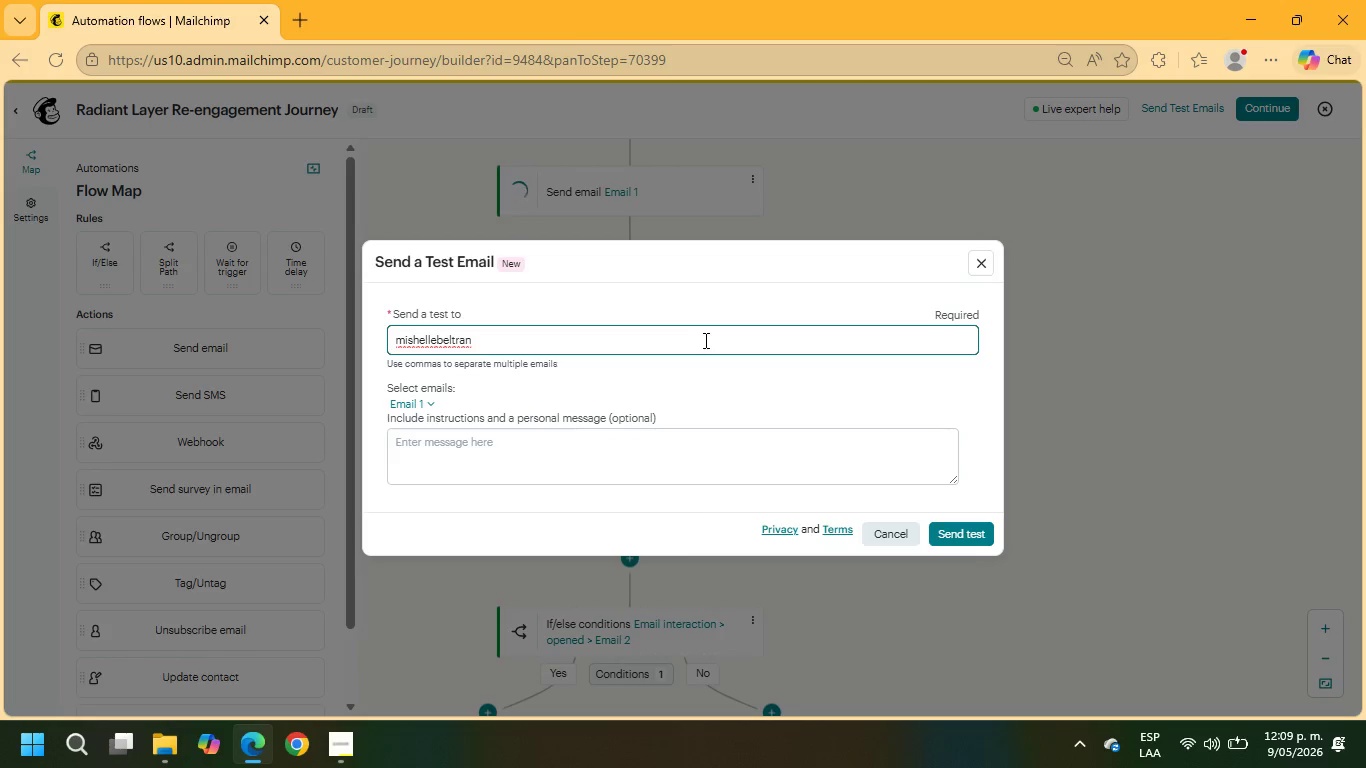 
key(Alt+Control+Q)
 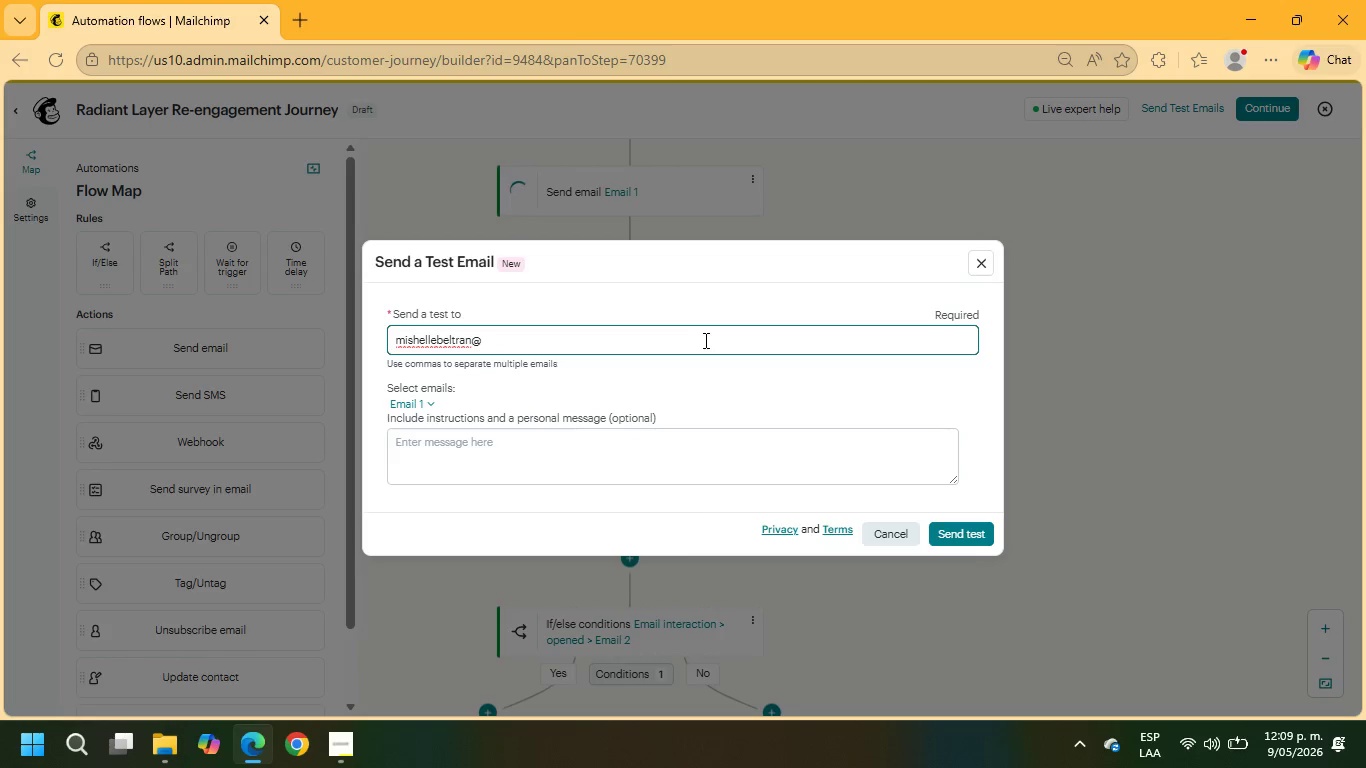 
type(icloud.com)
 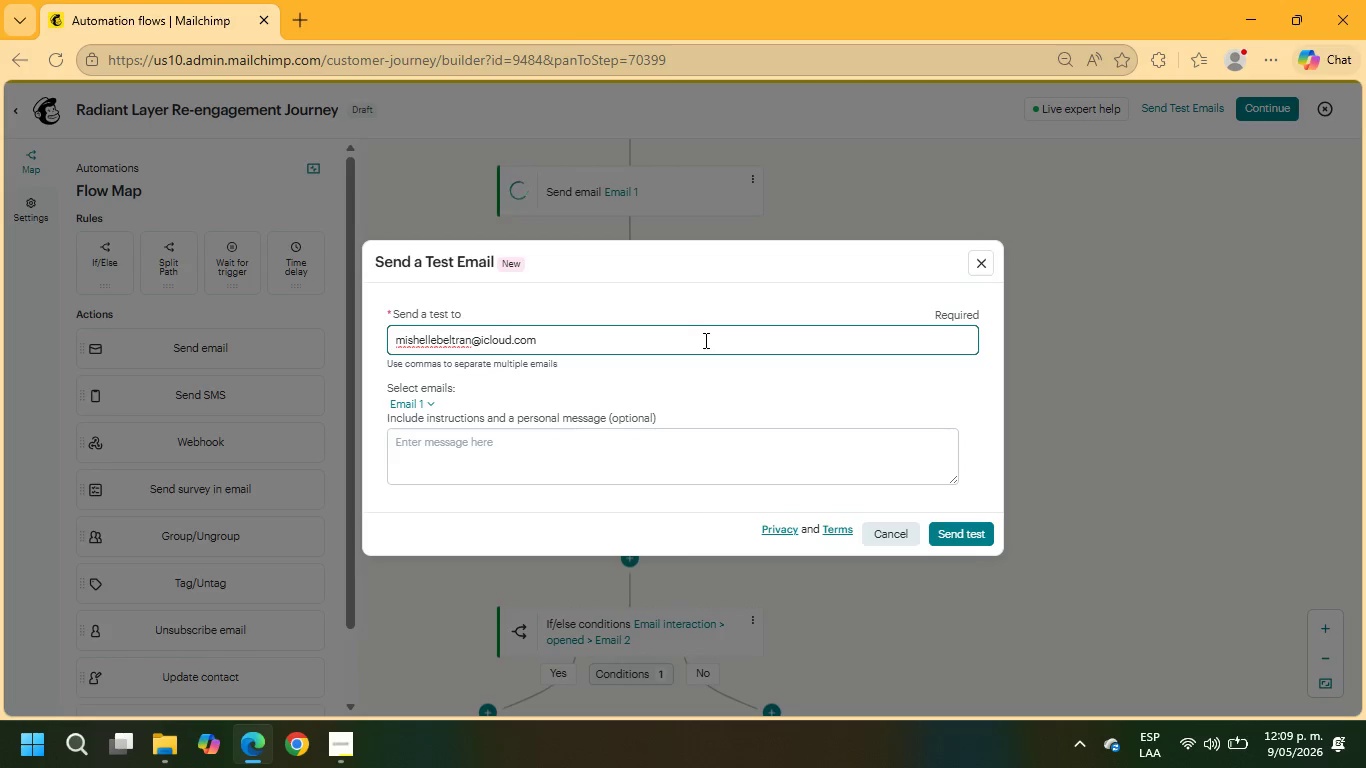 
left_click_drag(start_coordinate=[699, 342], to_coordinate=[349, 343])
 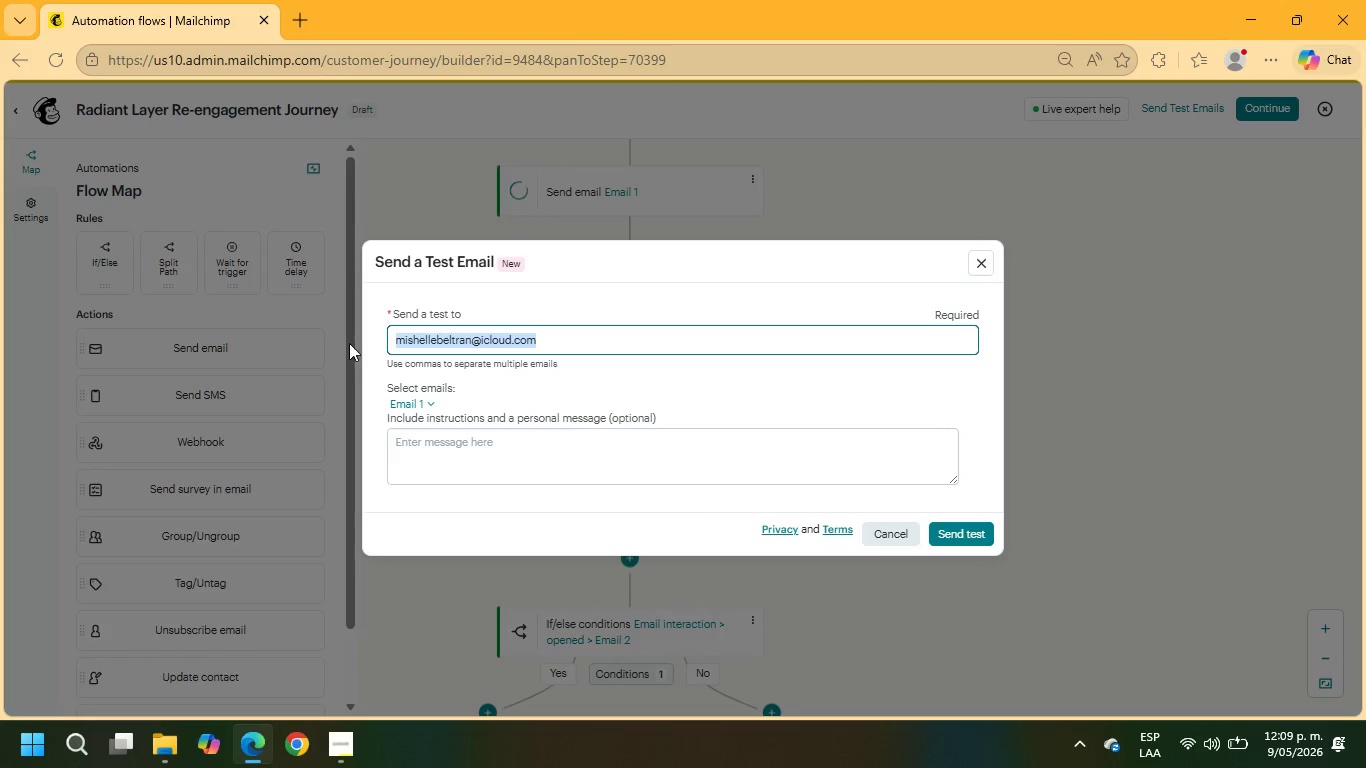 
key(Control+C)
 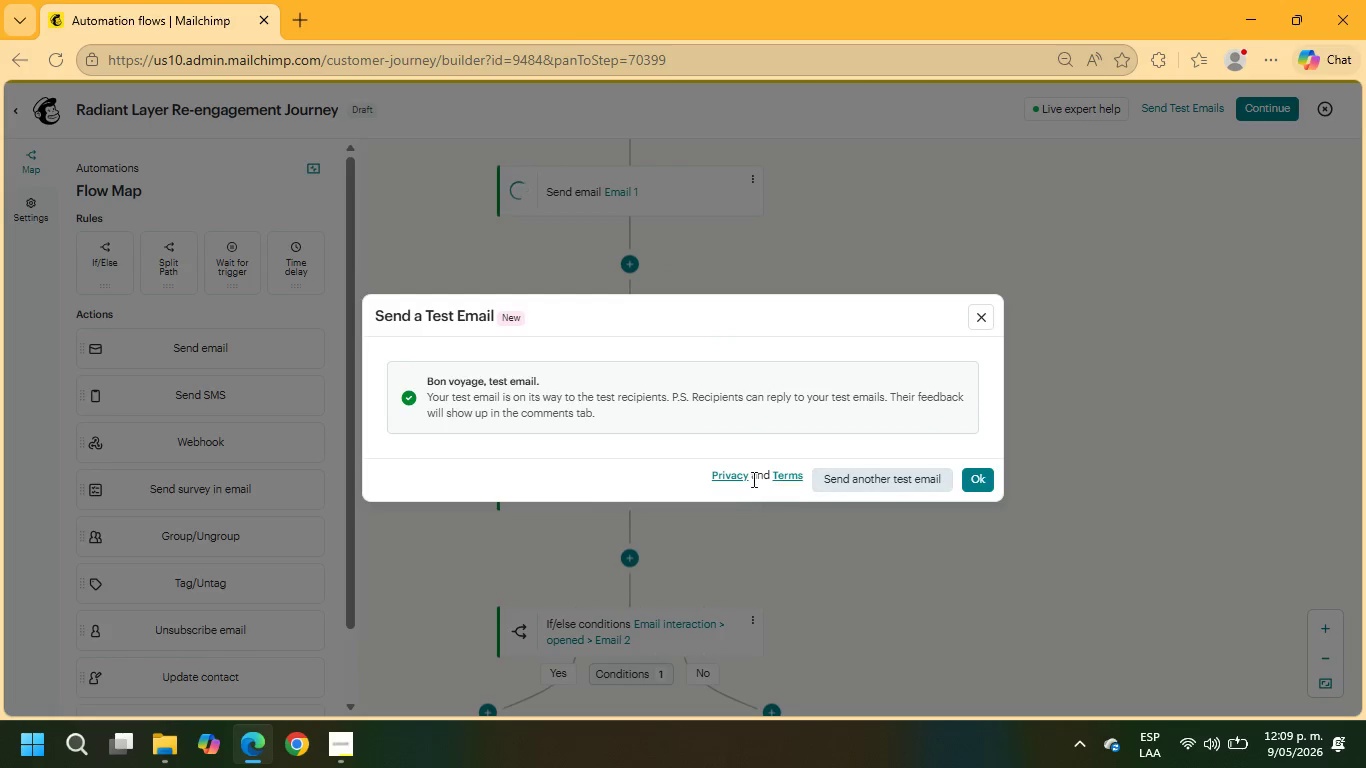 
wait(6.02)
 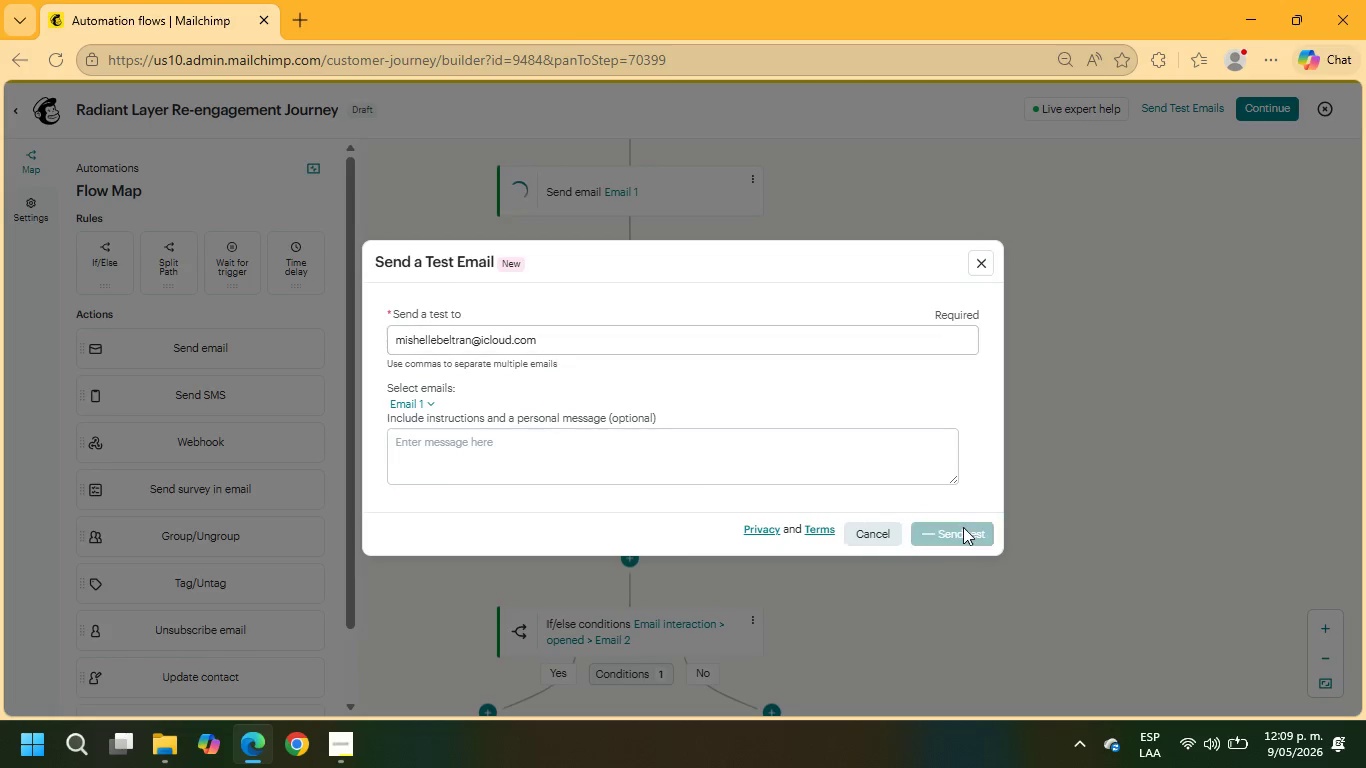 
left_click([971, 475])
 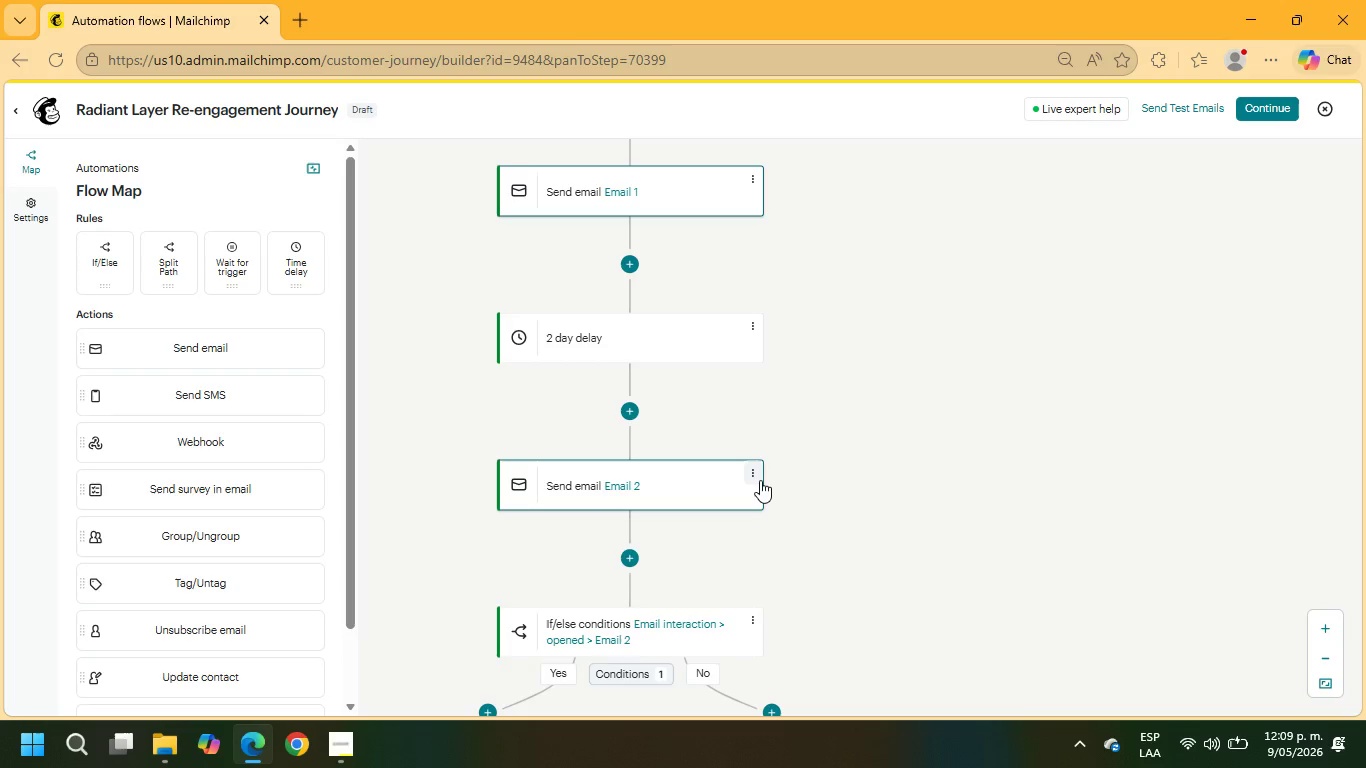 
left_click([760, 480])
 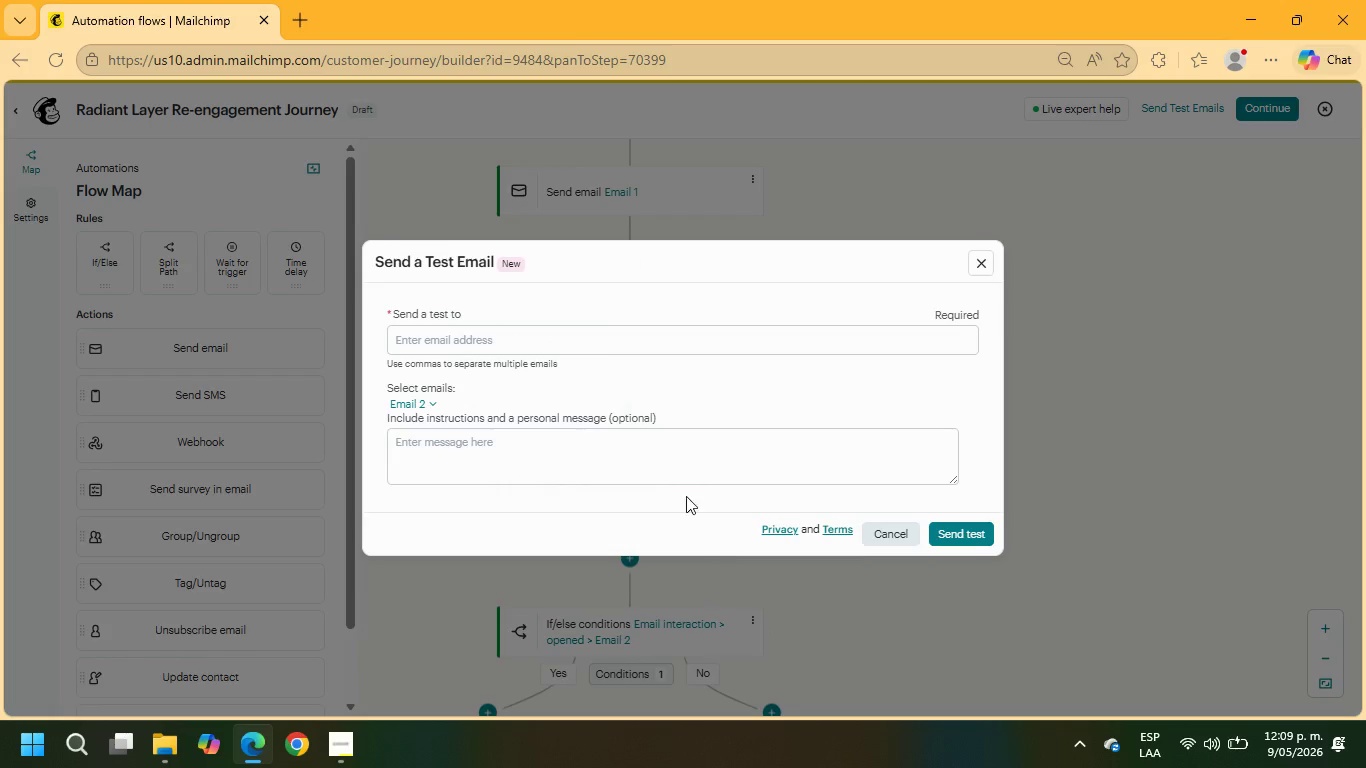 
left_click([551, 347])
 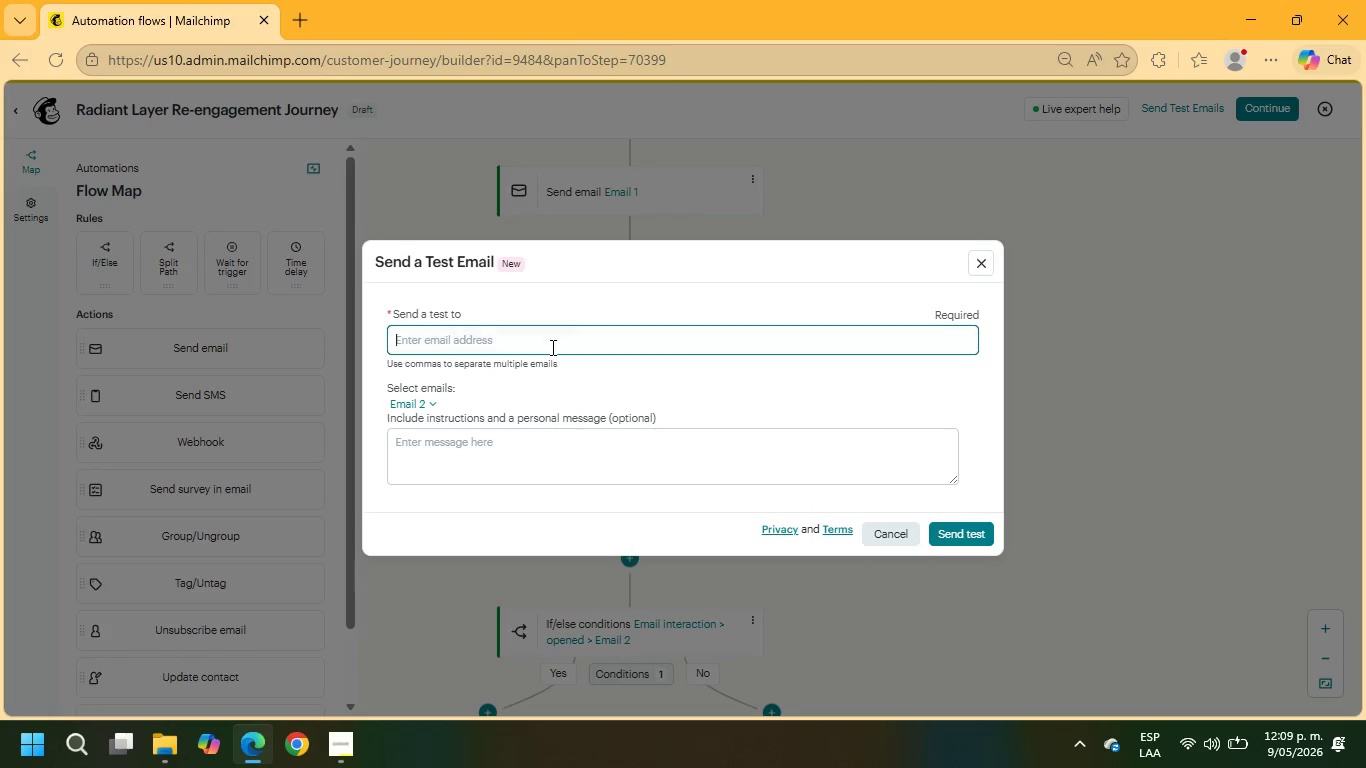 
key(Control+V)
 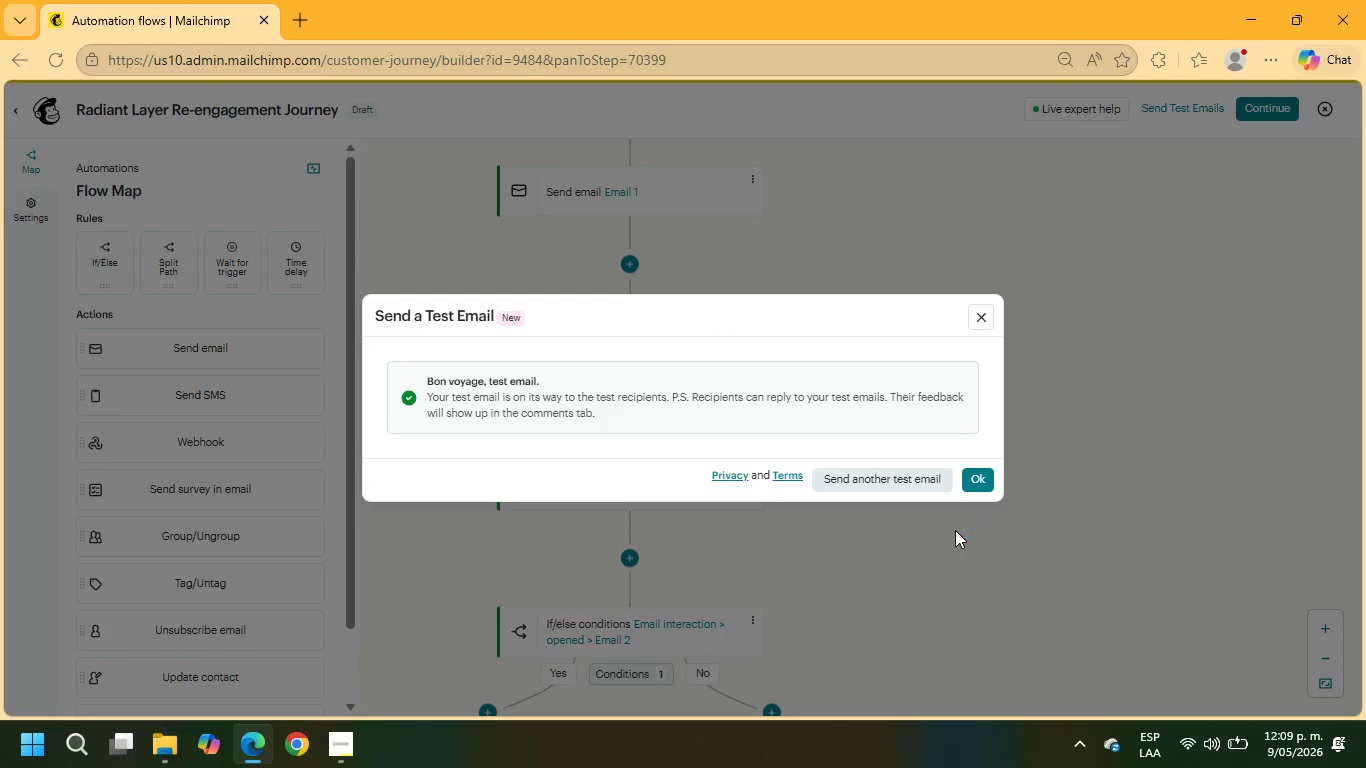 
left_click([989, 481])
 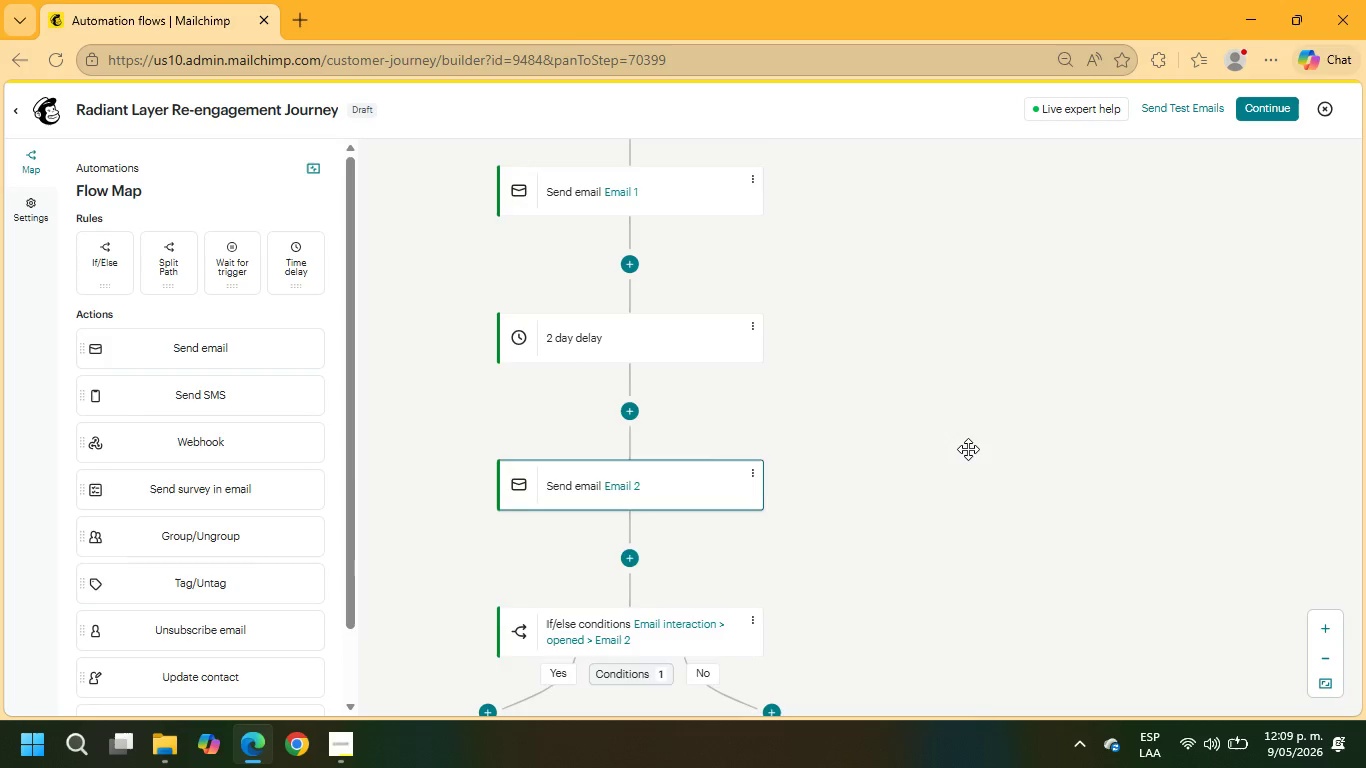 
scroll: coordinate [977, 390], scroll_direction: down, amount: 6.0
 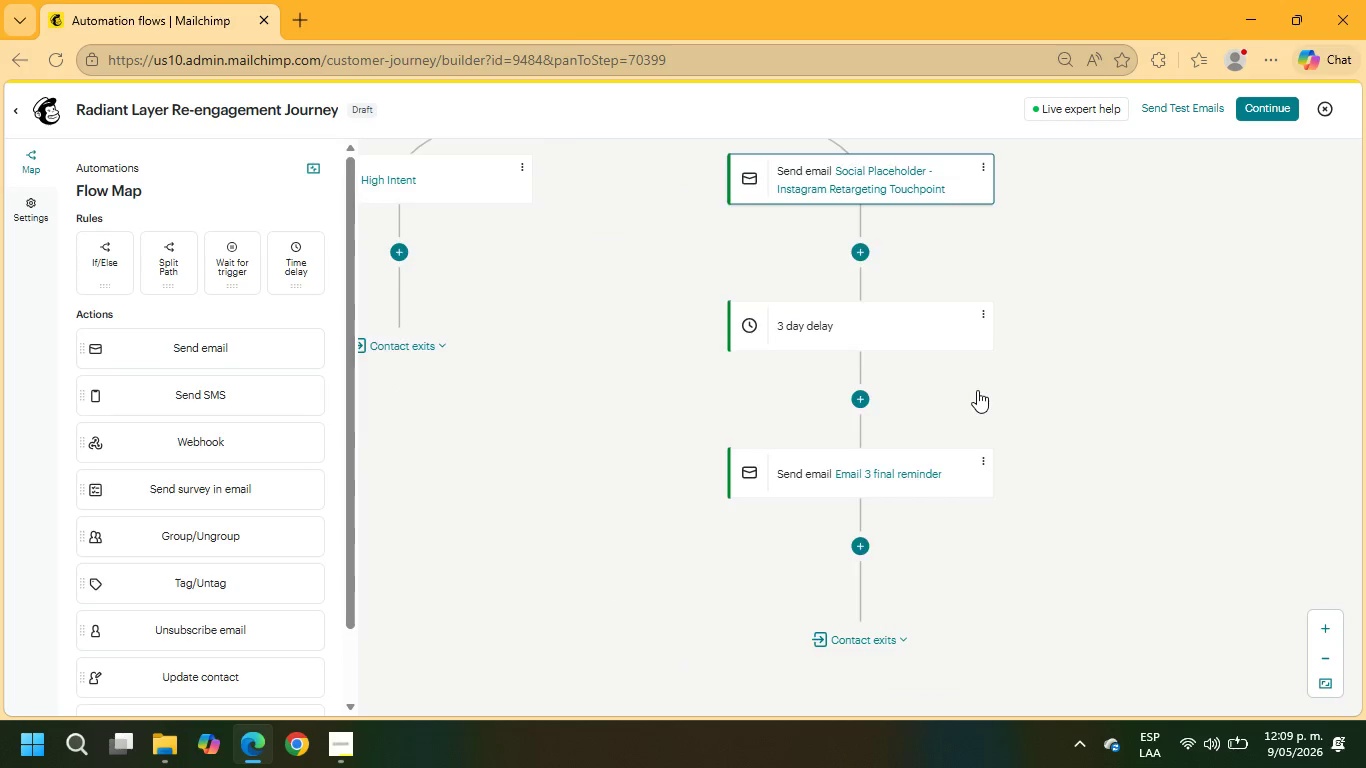 
scroll: coordinate [977, 390], scroll_direction: up, amount: 1.0
 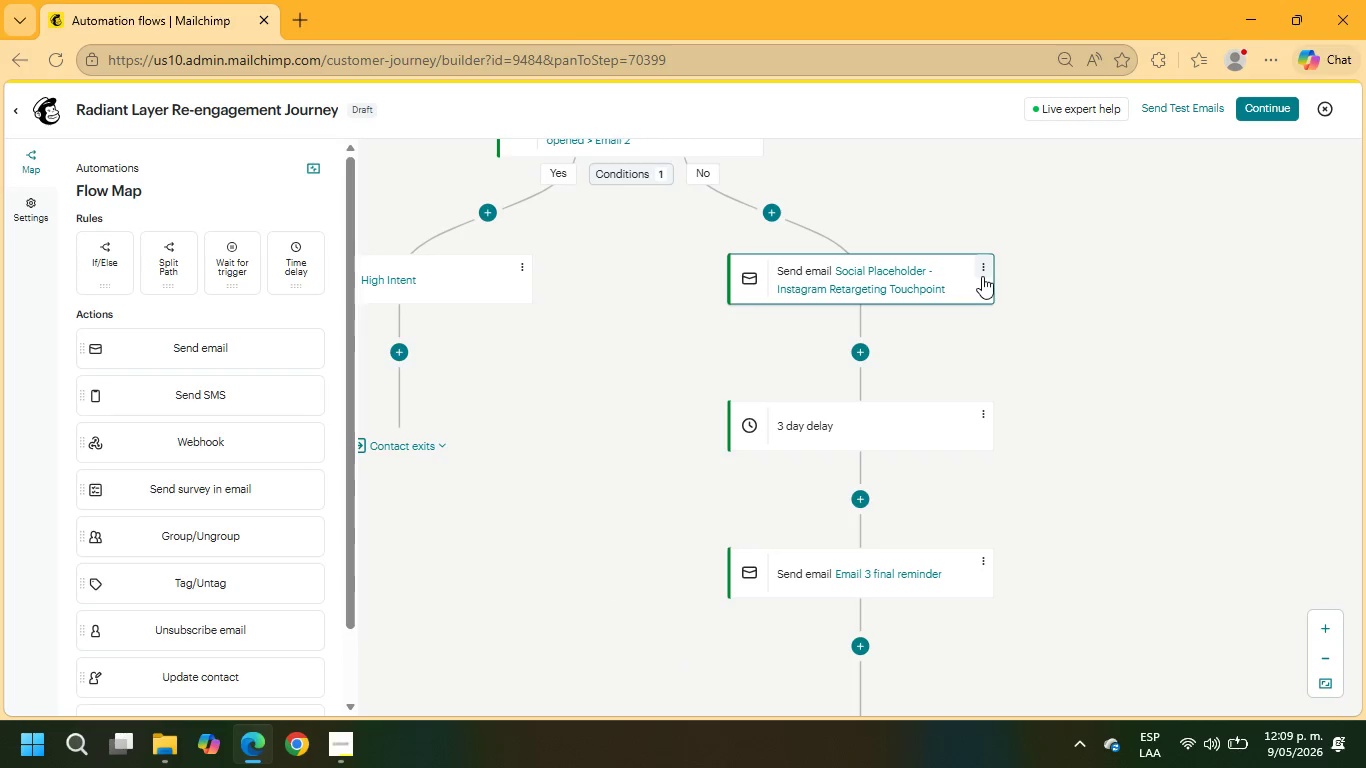 
left_click([983, 271])
 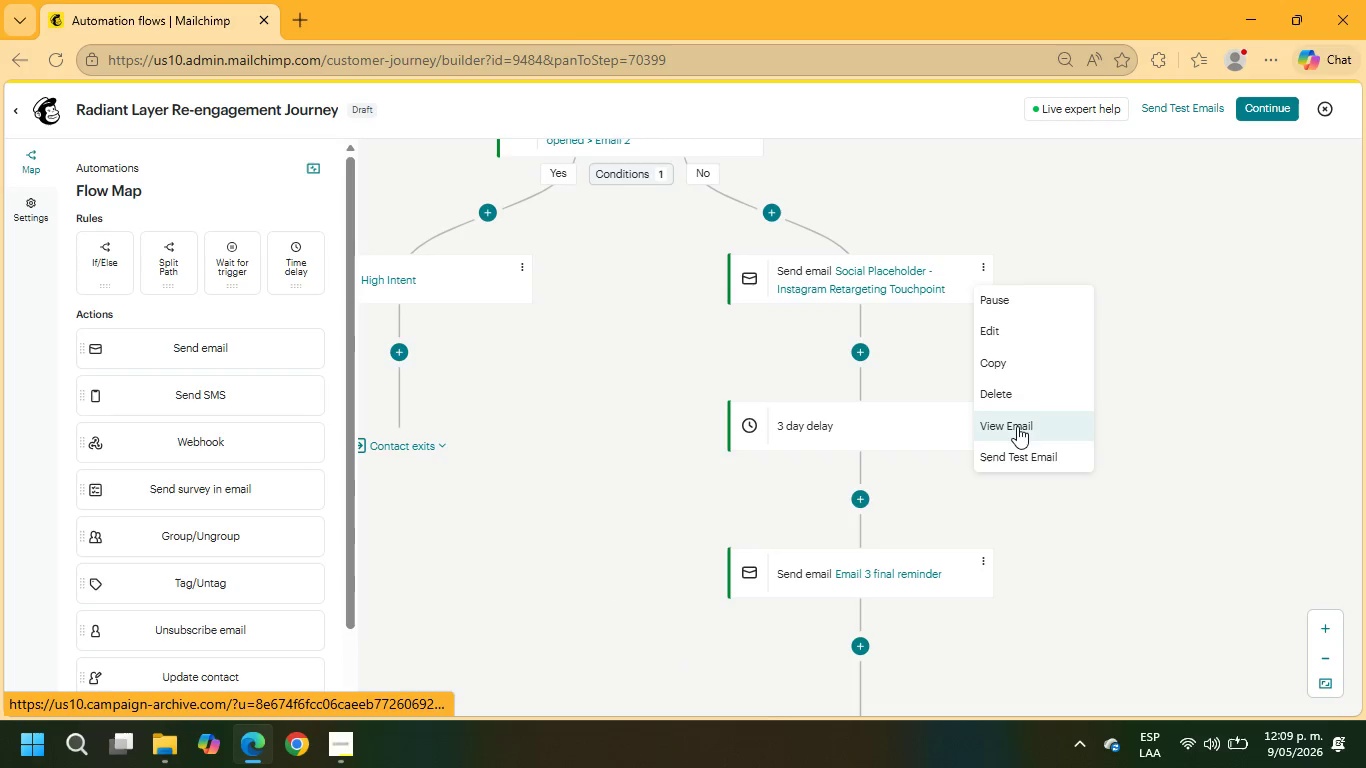 
left_click([1017, 455])
 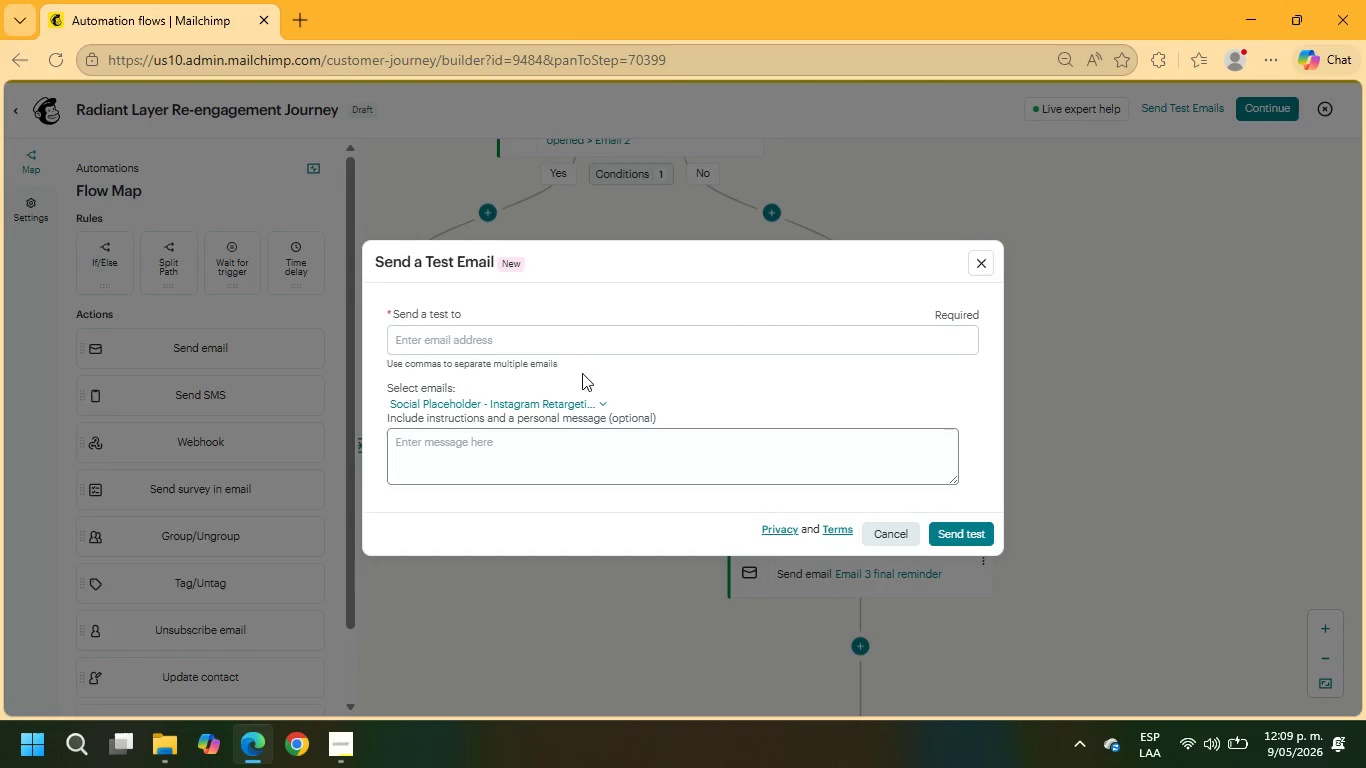 
left_click([562, 338])
 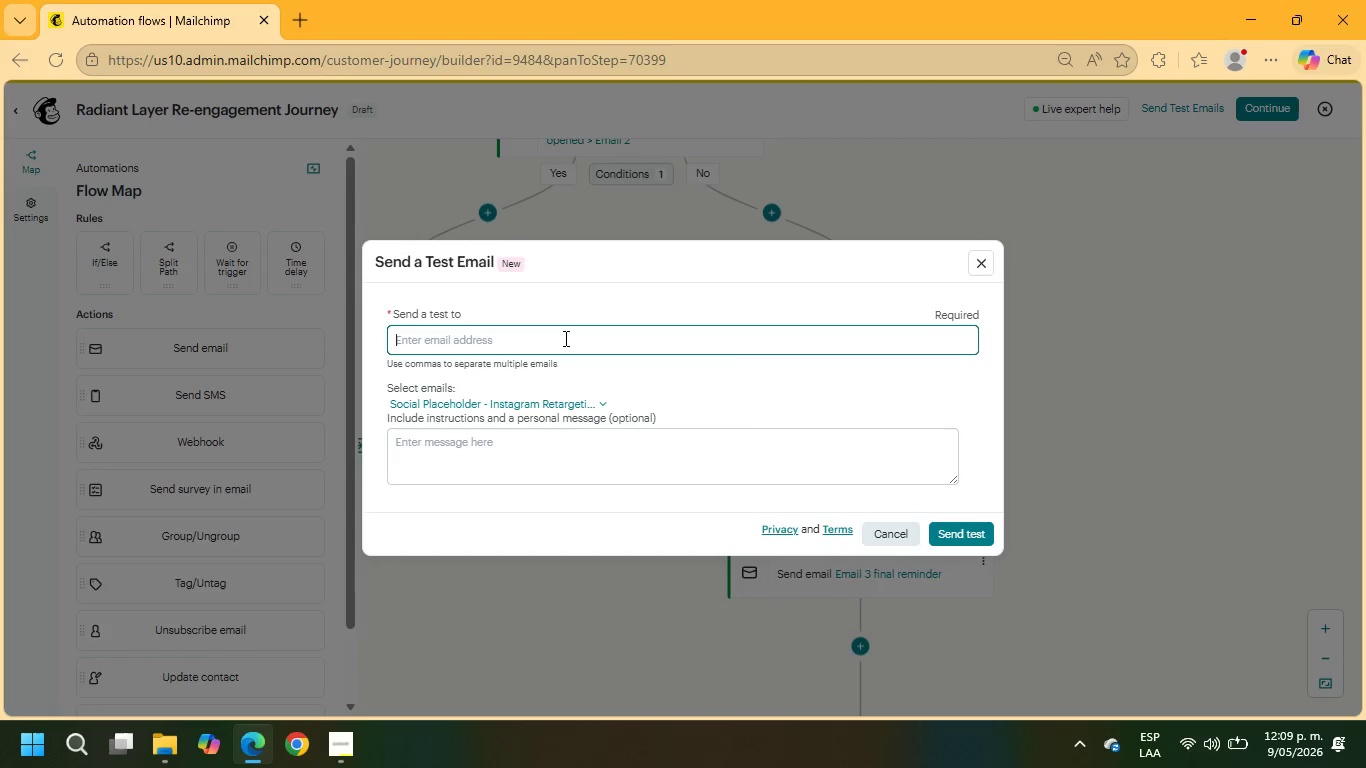 
key(Control+V)
 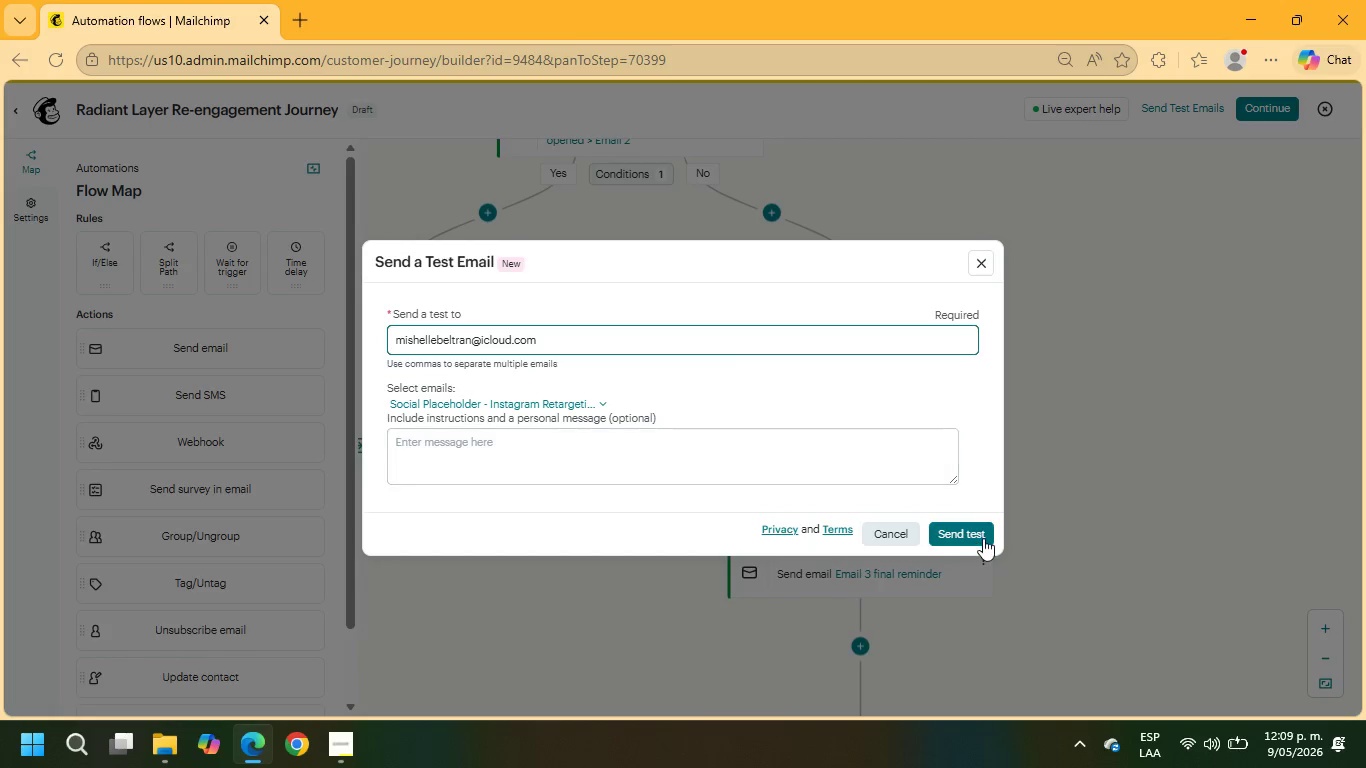 
left_click([986, 533])
 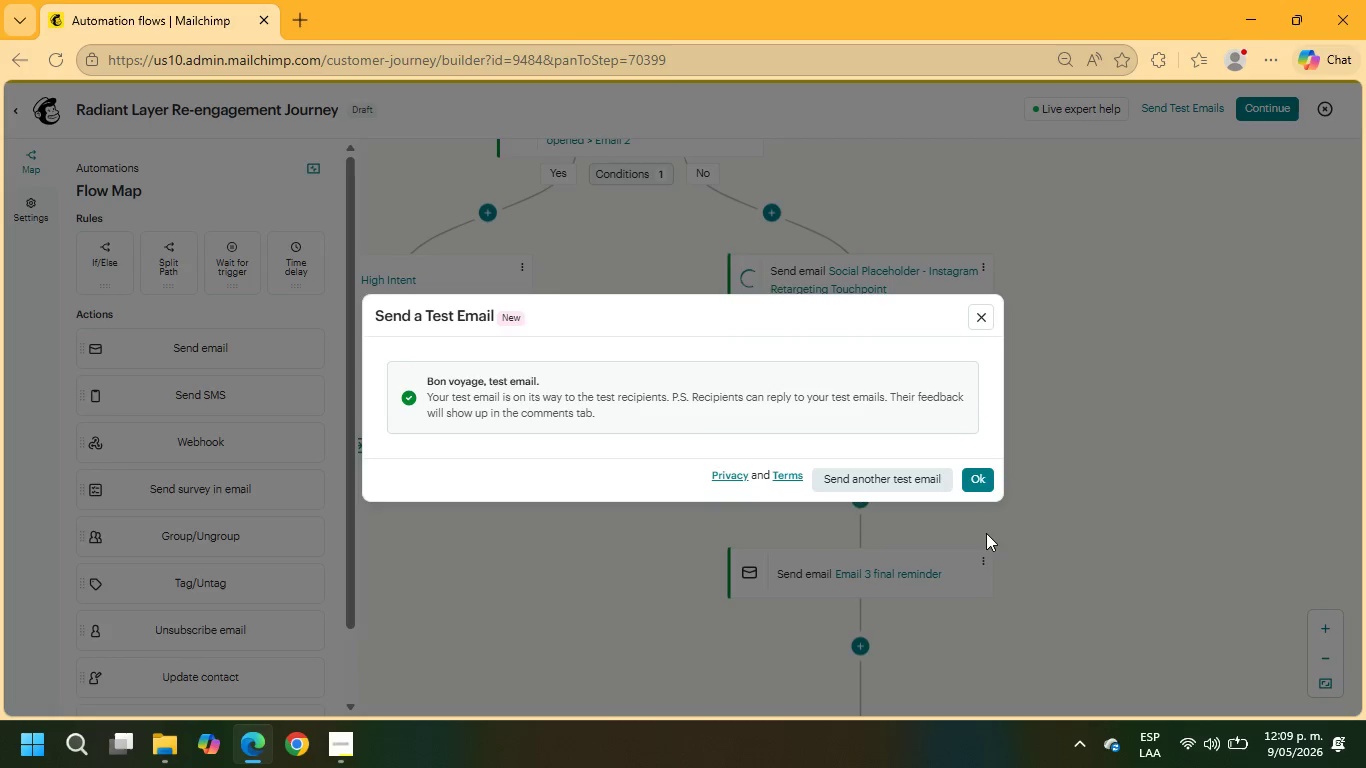 
left_click([968, 476])
 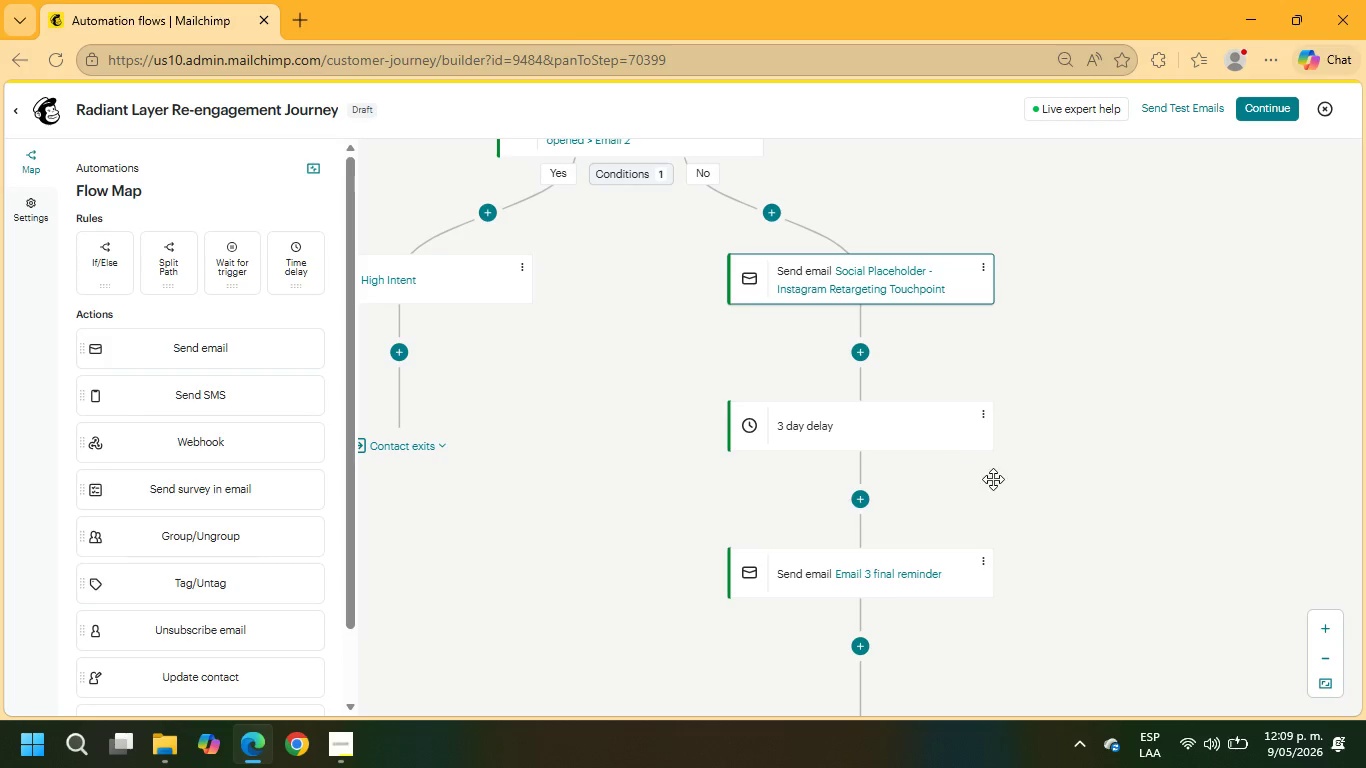 
scroll: coordinate [994, 478], scroll_direction: down, amount: 1.0
 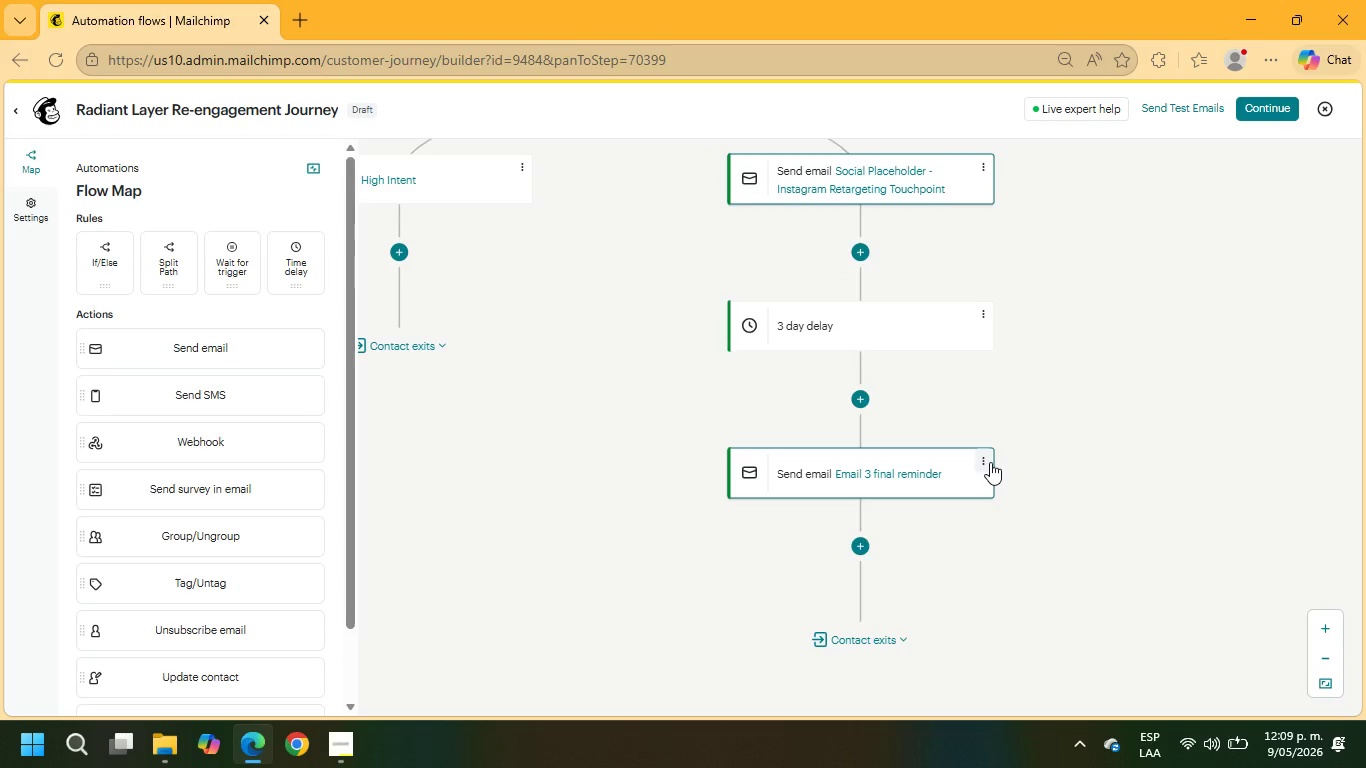 
left_click([985, 459])
 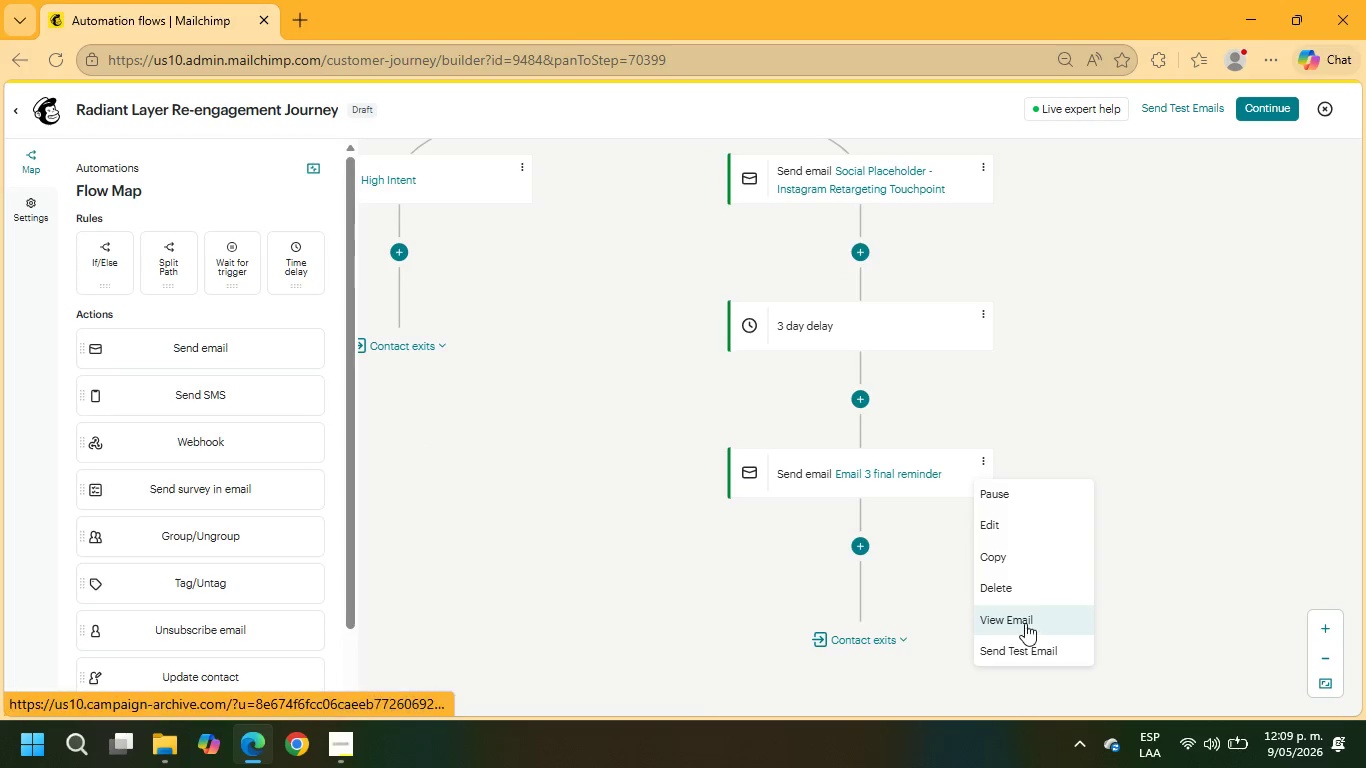 
left_click([1028, 648])
 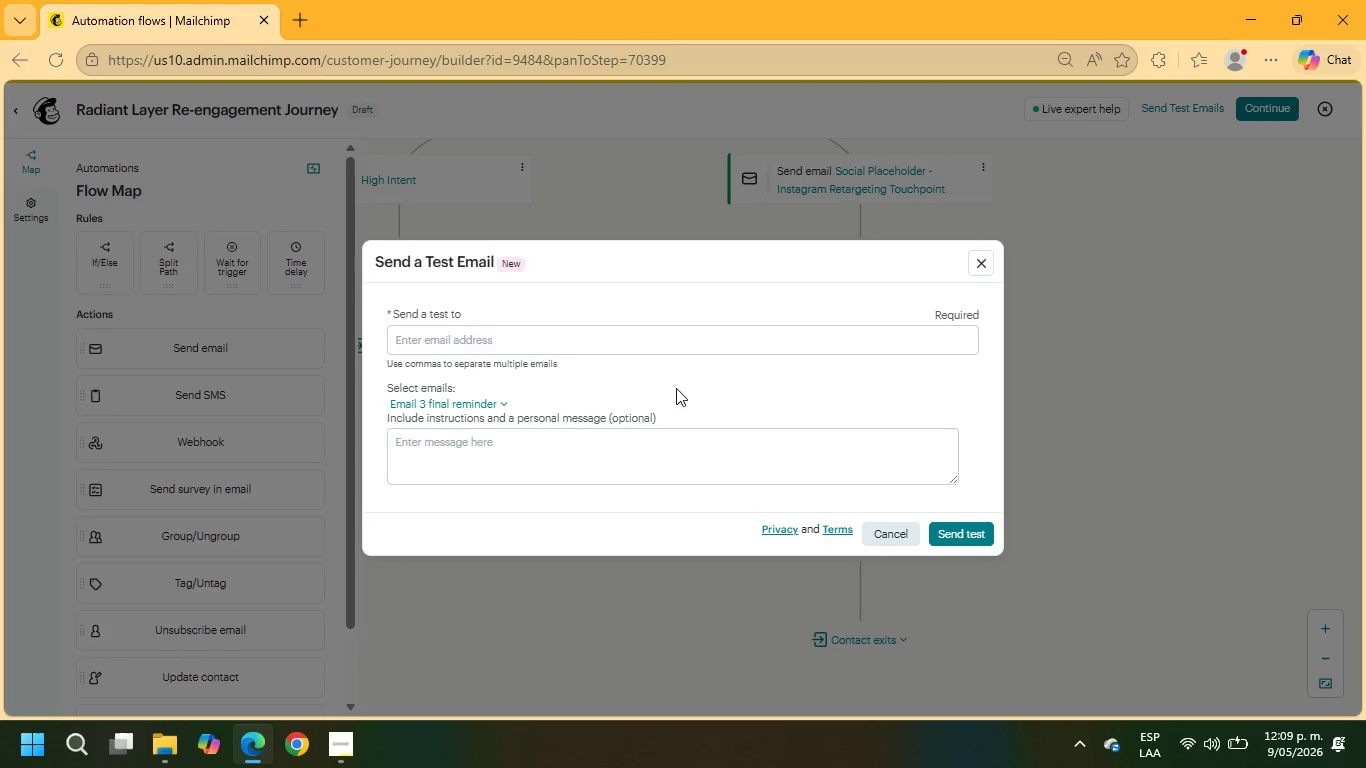 
left_click([649, 339])
 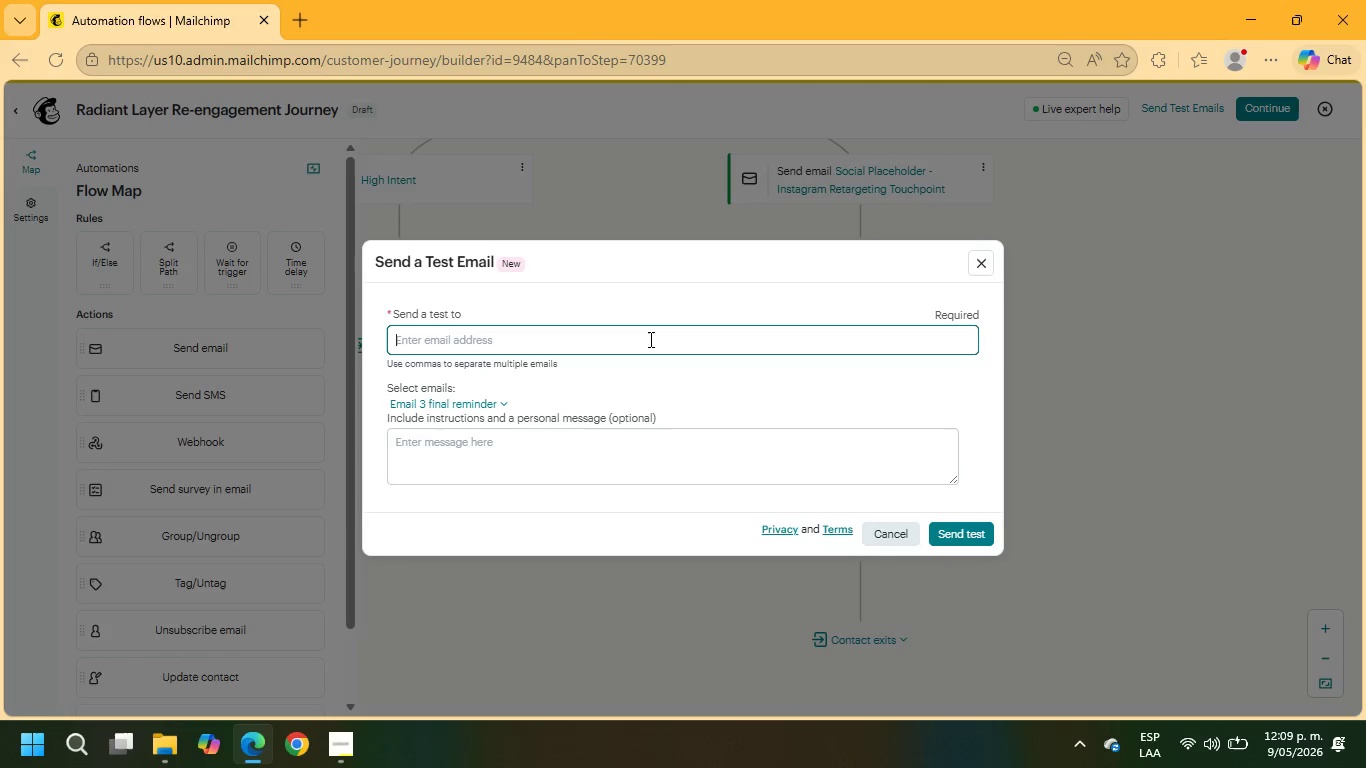 
key(Control+V)
 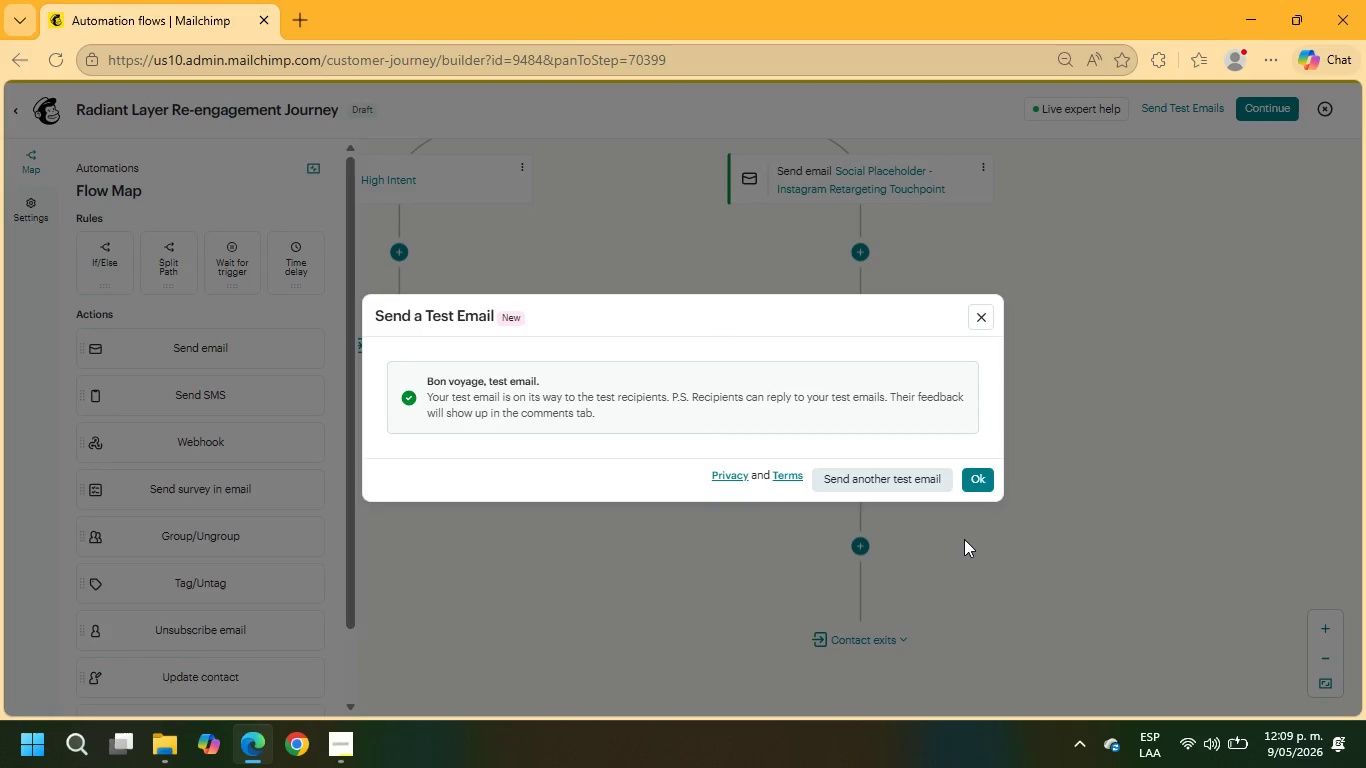 
left_click([970, 481])
 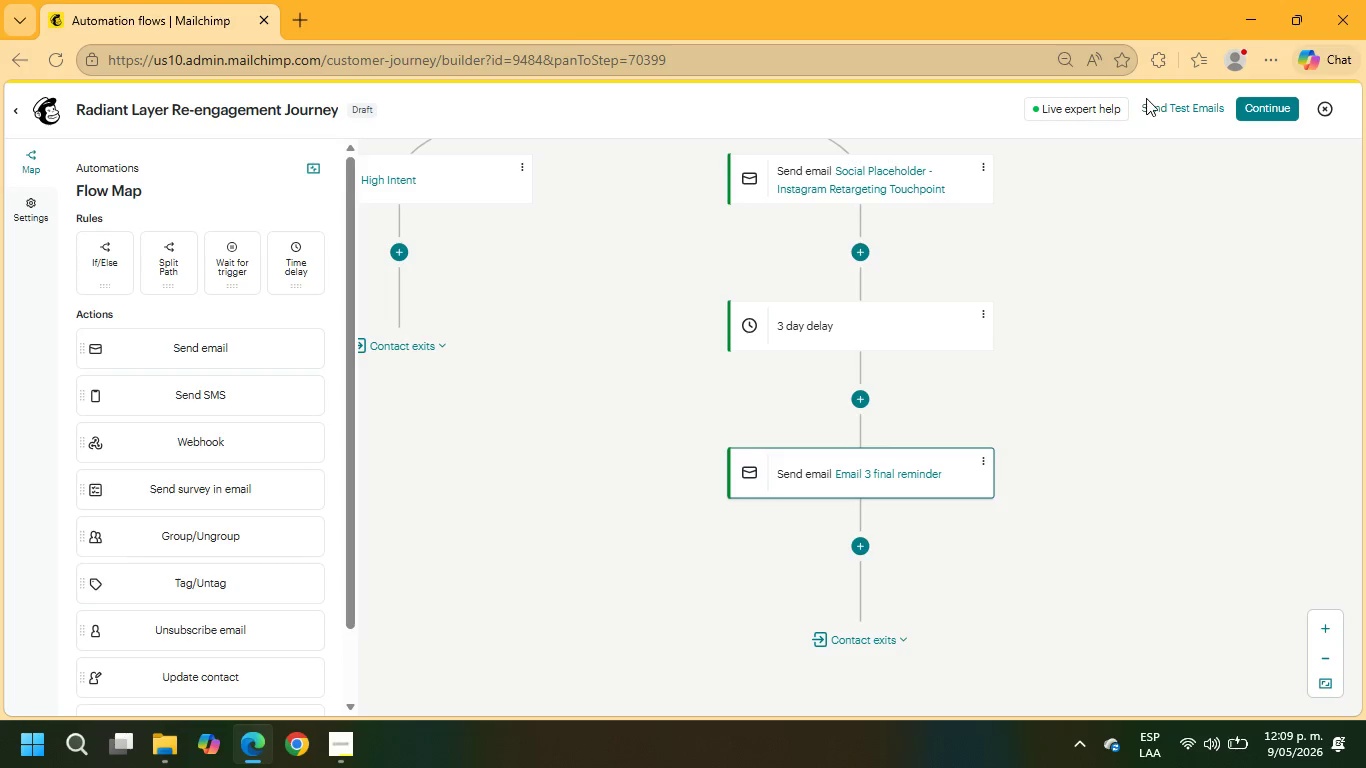 
left_click([1241, 102])
 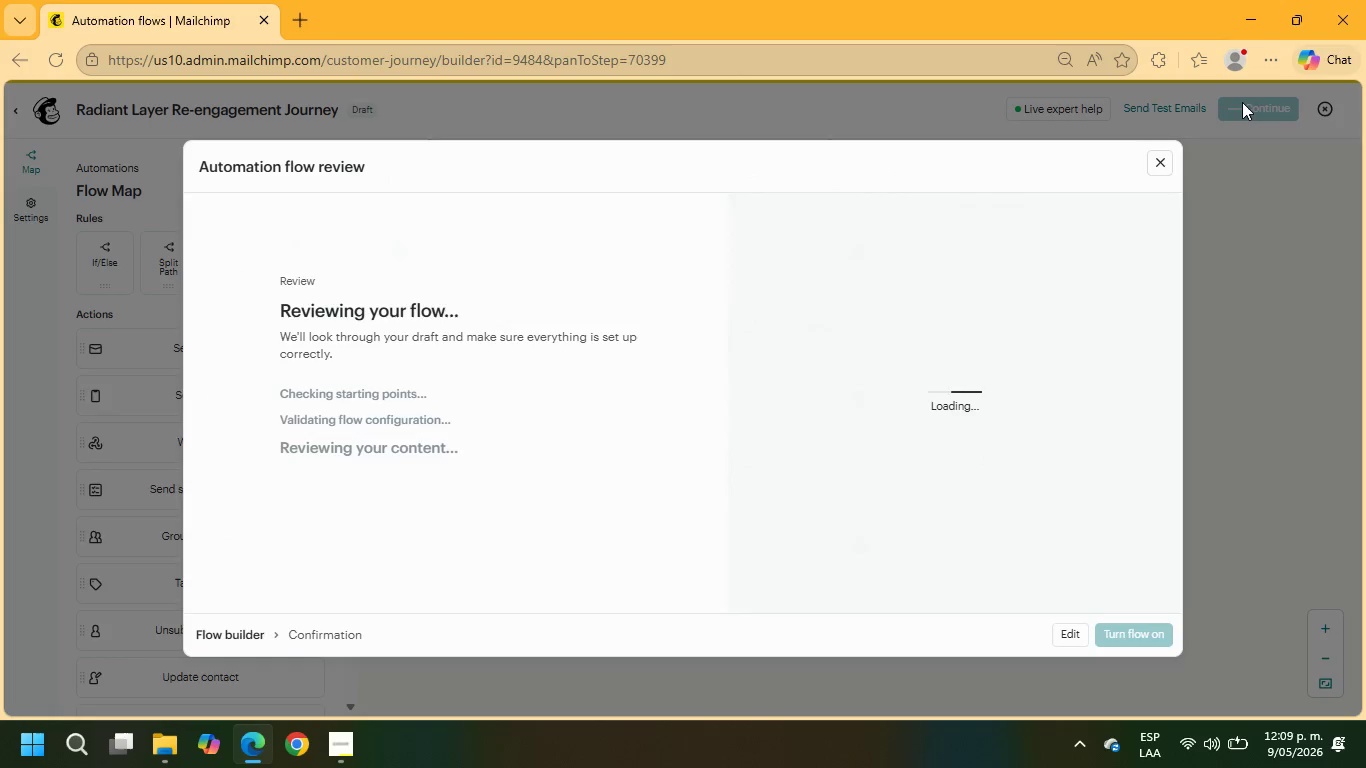 
wait(8.27)
 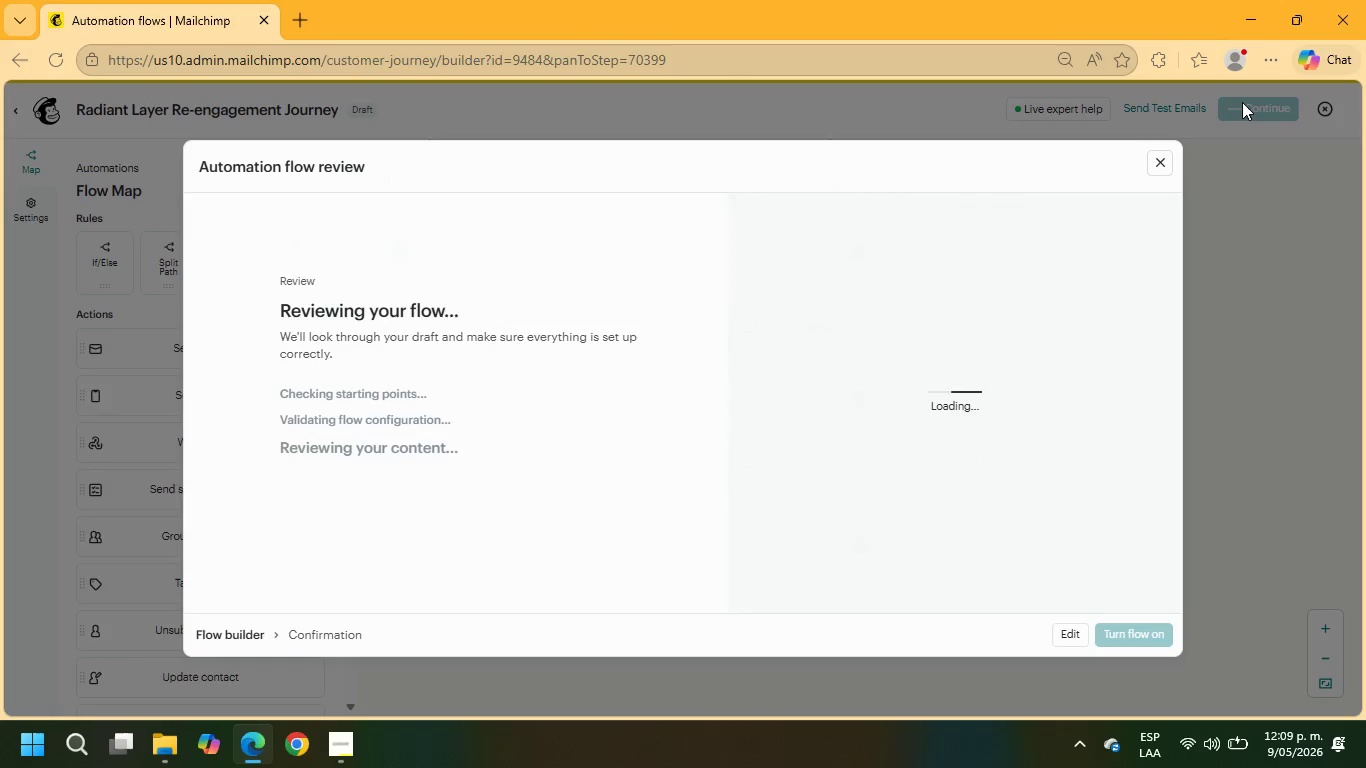 
scroll: coordinate [1047, 473], scroll_direction: down, amount: 3.0
 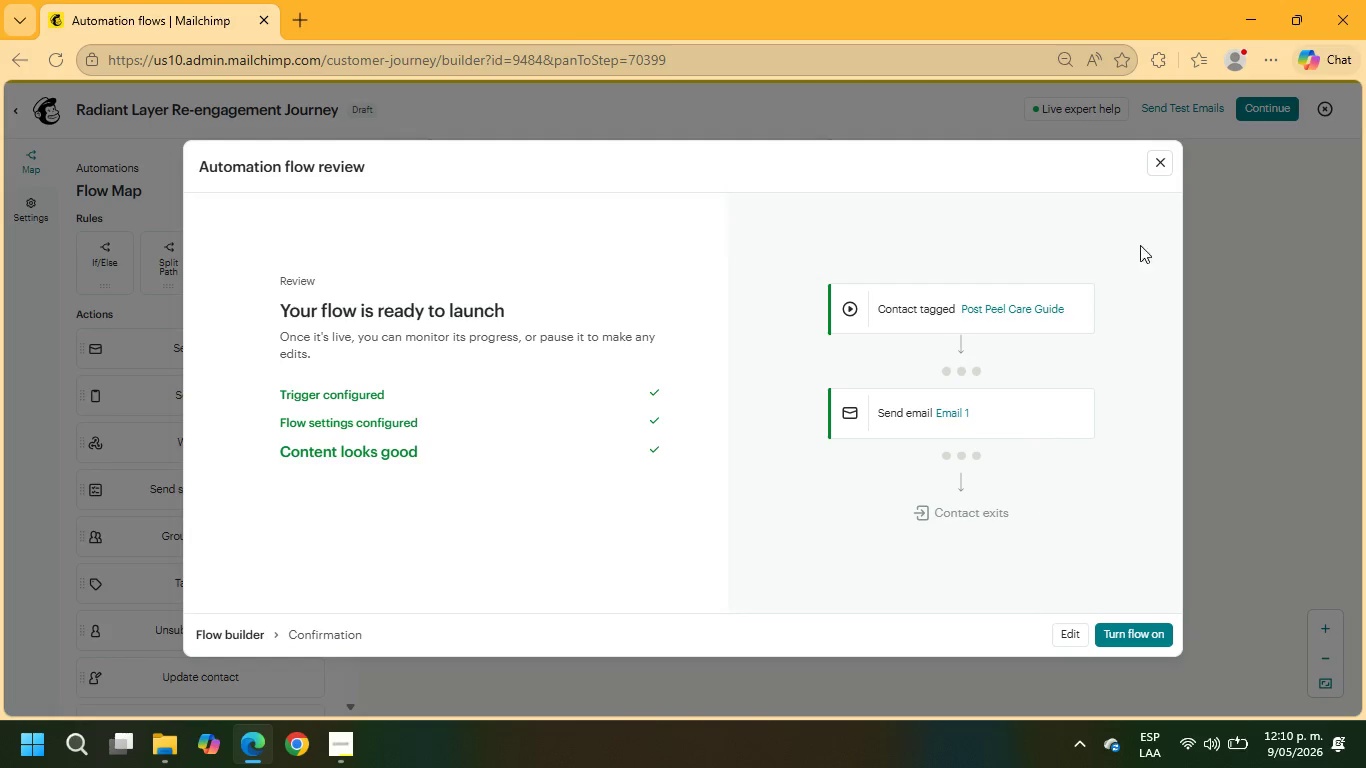 
left_click([1156, 160])
 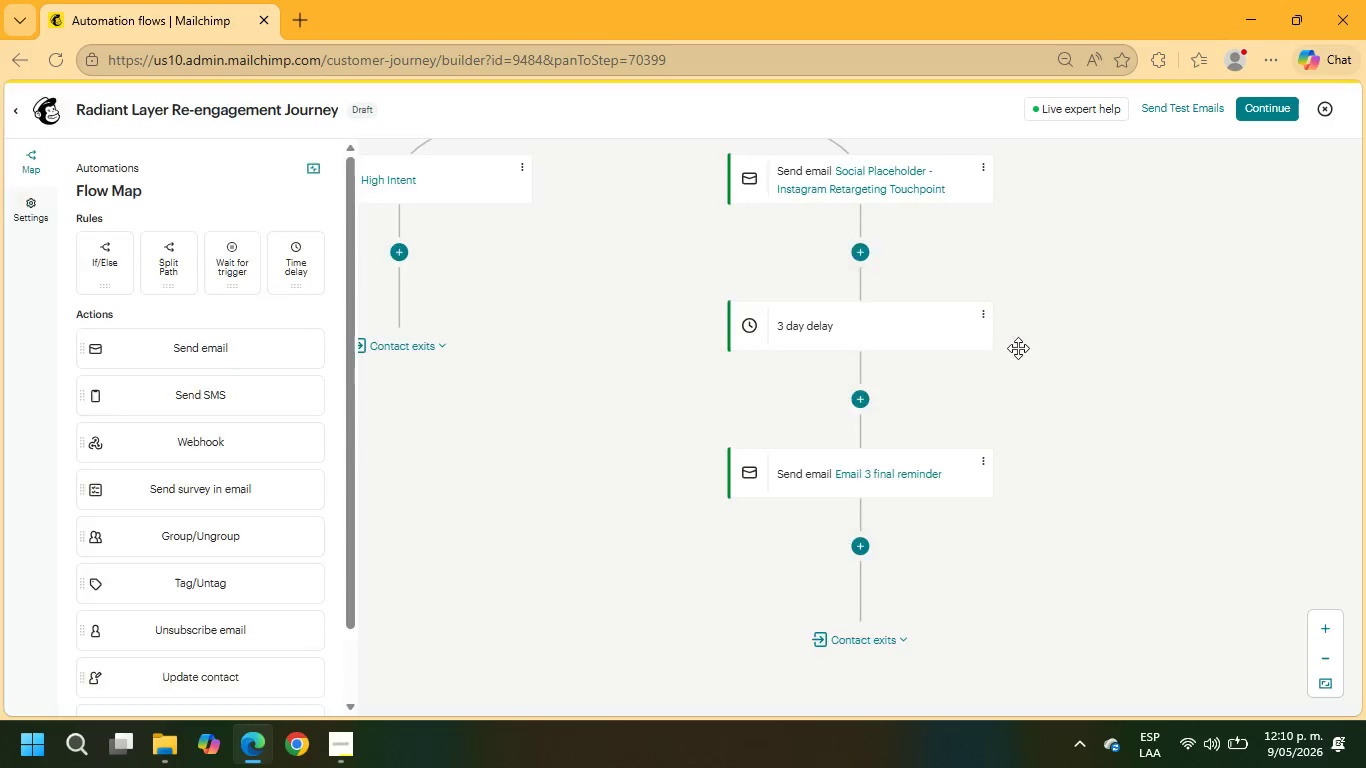 
scroll: coordinate [1018, 349], scroll_direction: up, amount: 3.0
 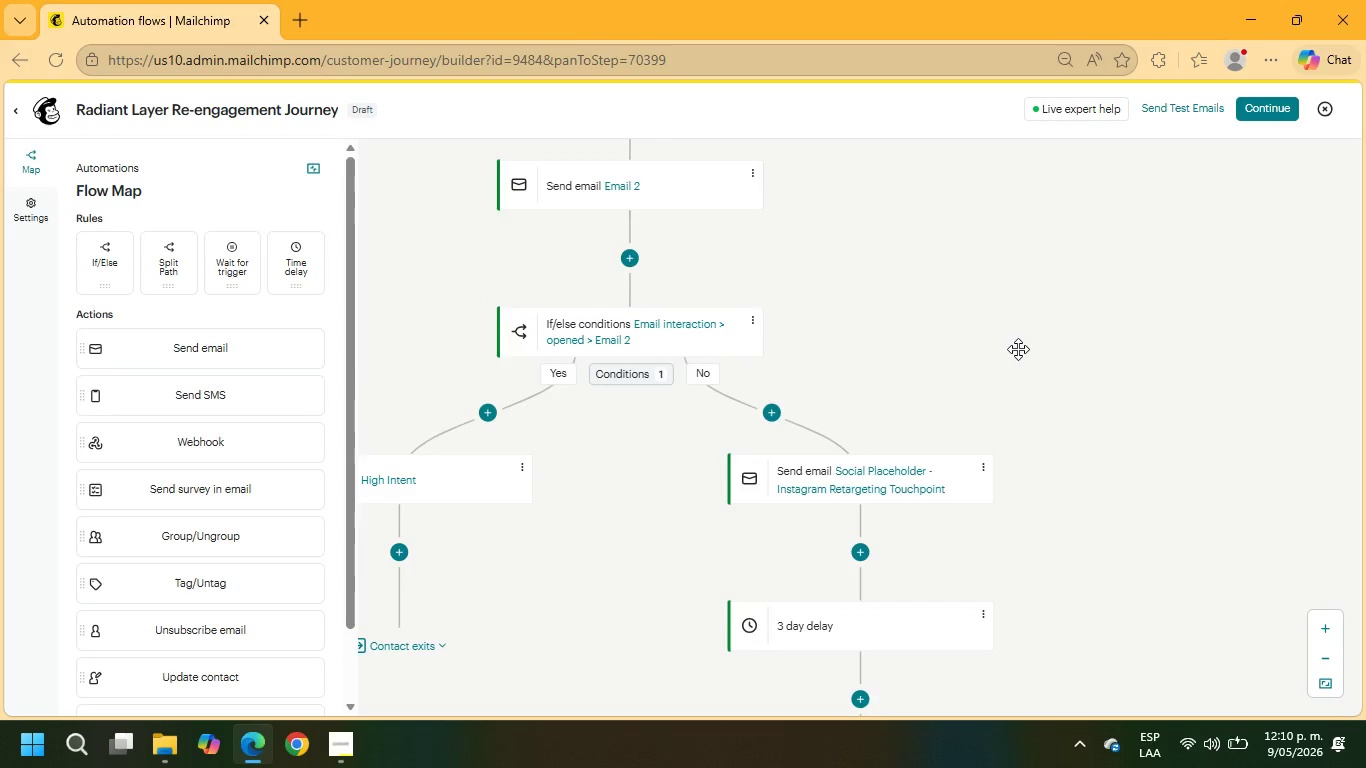 
scroll: coordinate [1018, 349], scroll_direction: down, amount: 3.0
 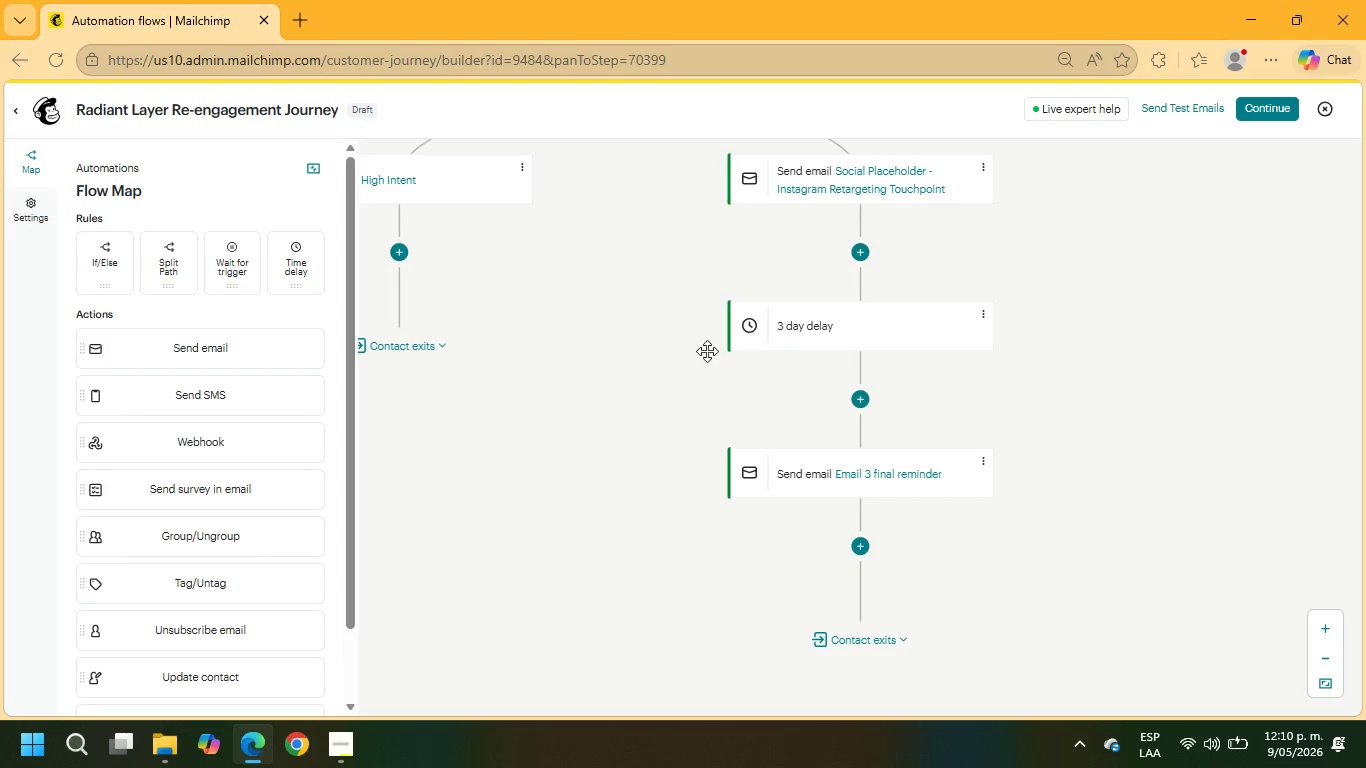 
left_click_drag(start_coordinate=[626, 319], to_coordinate=[805, 473])
 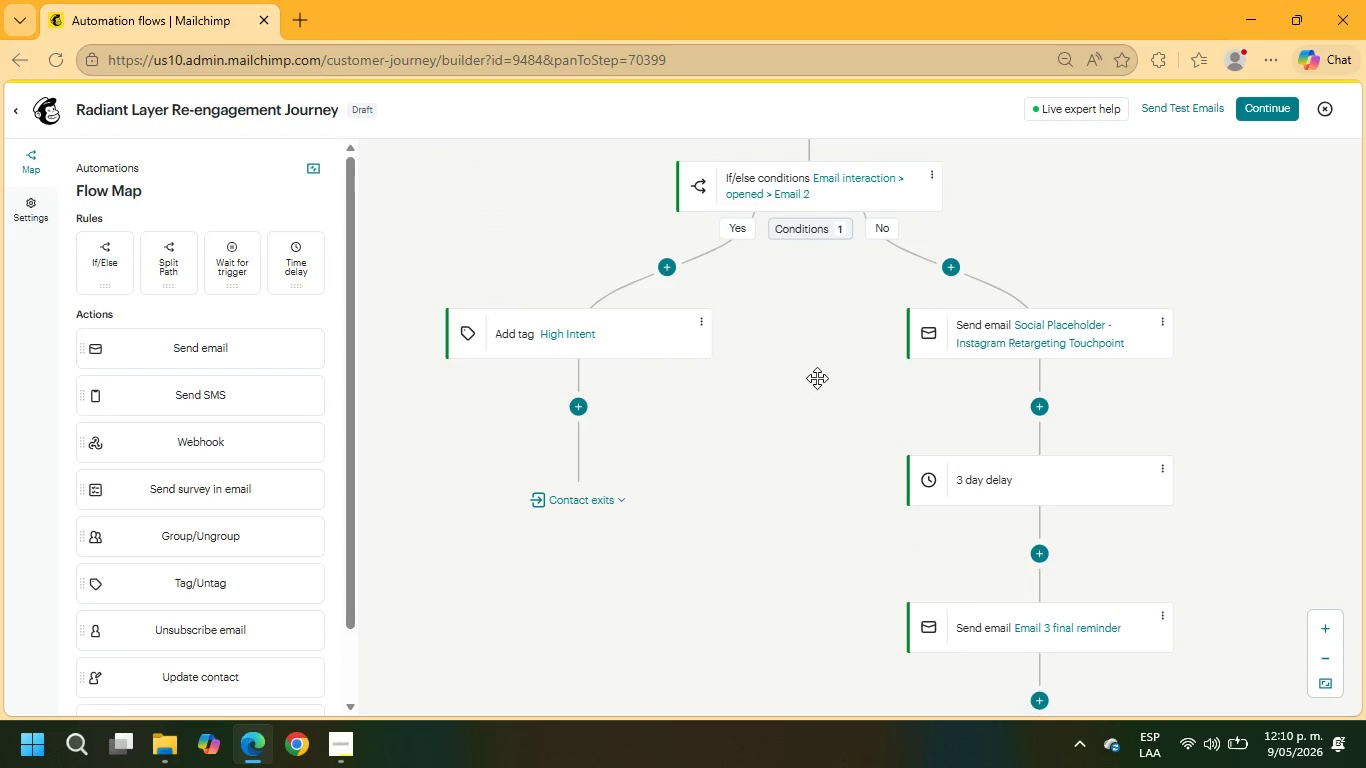 
left_click_drag(start_coordinate=[818, 378], to_coordinate=[697, 735])
 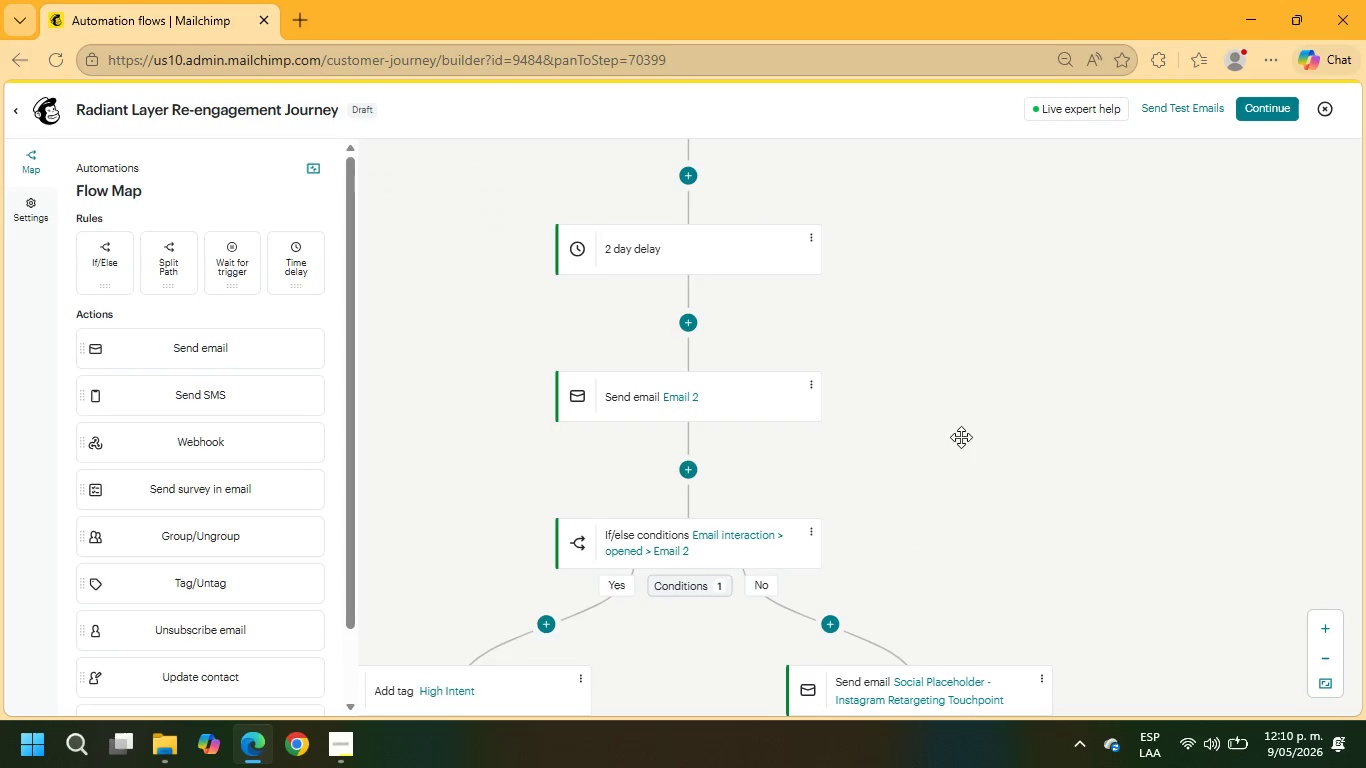 
left_click_drag(start_coordinate=[974, 418], to_coordinate=[938, 672])
 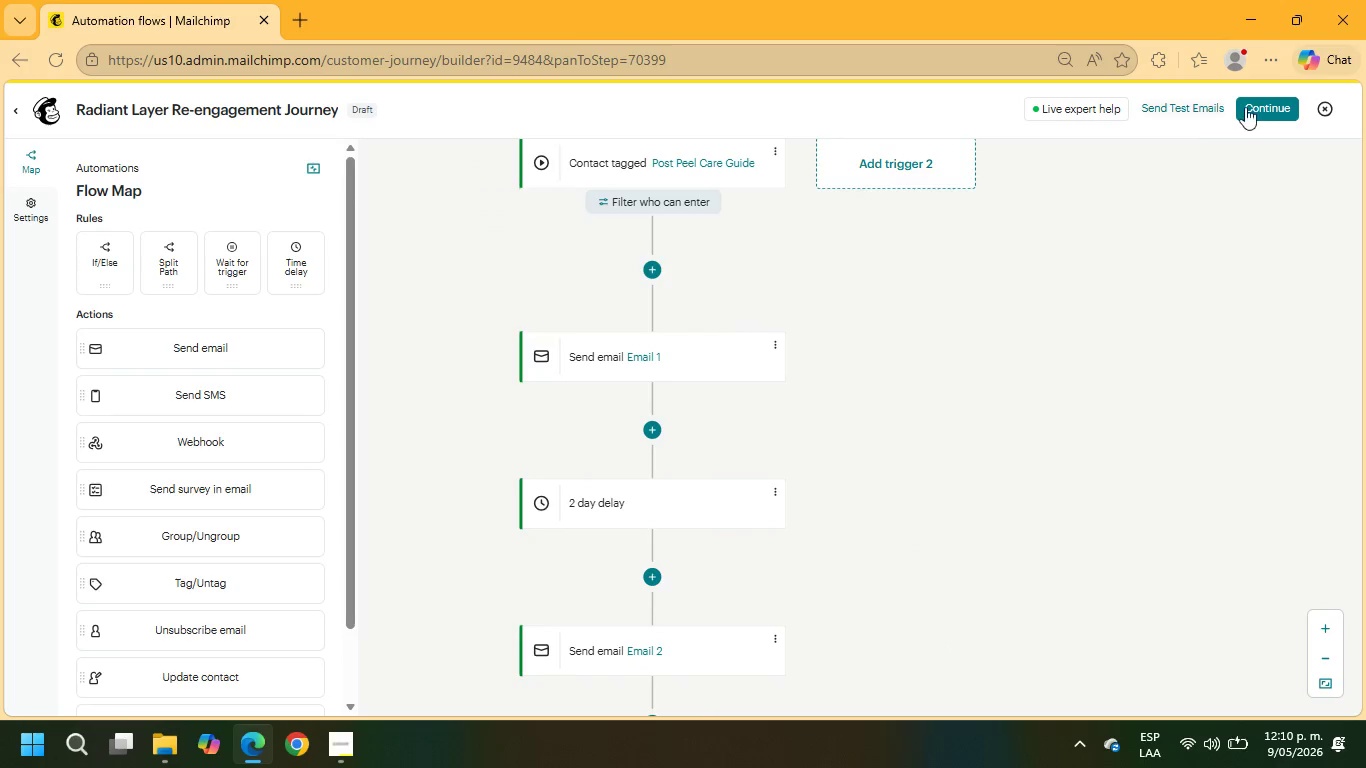 